 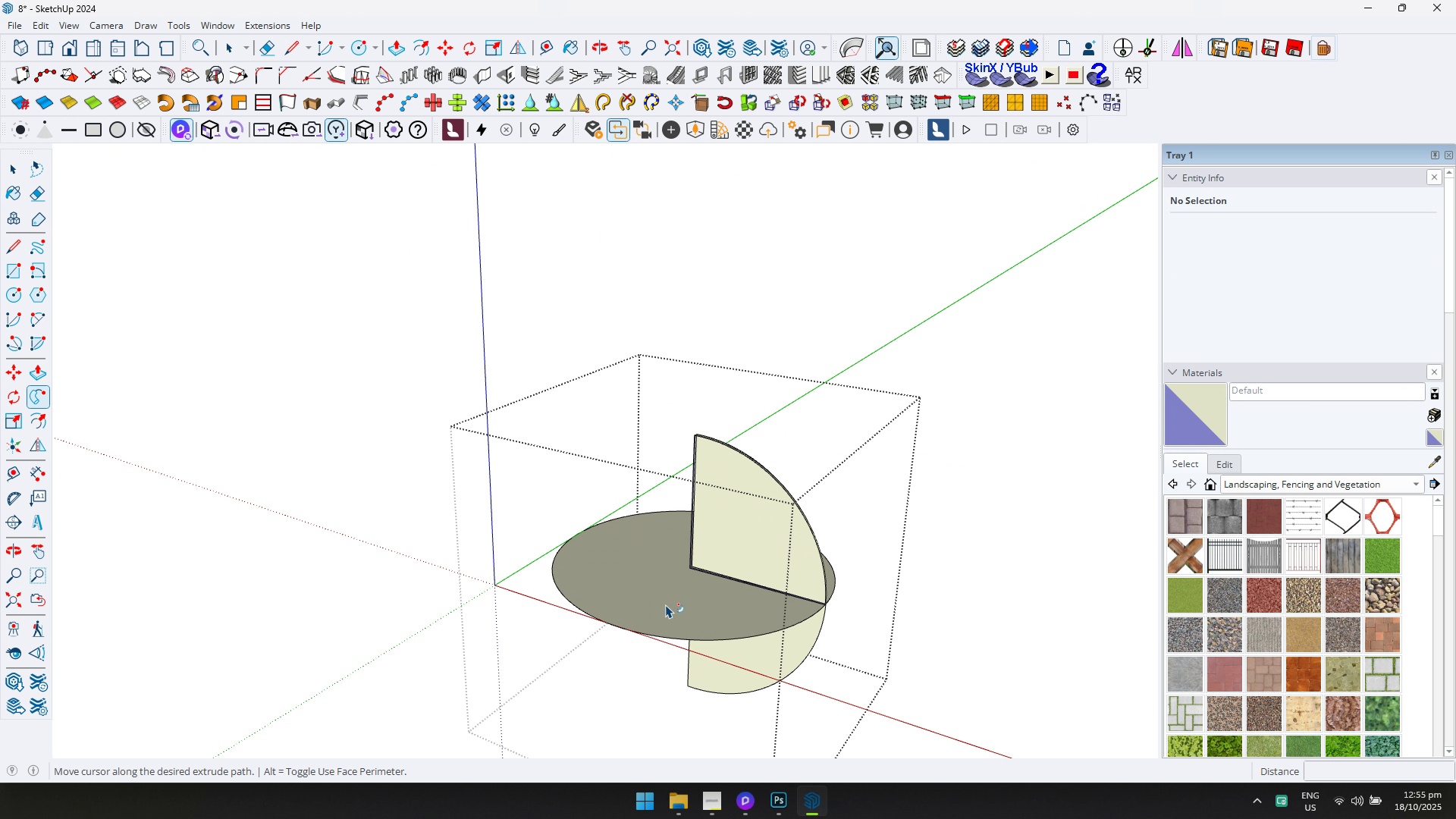 
left_click([788, 516])
 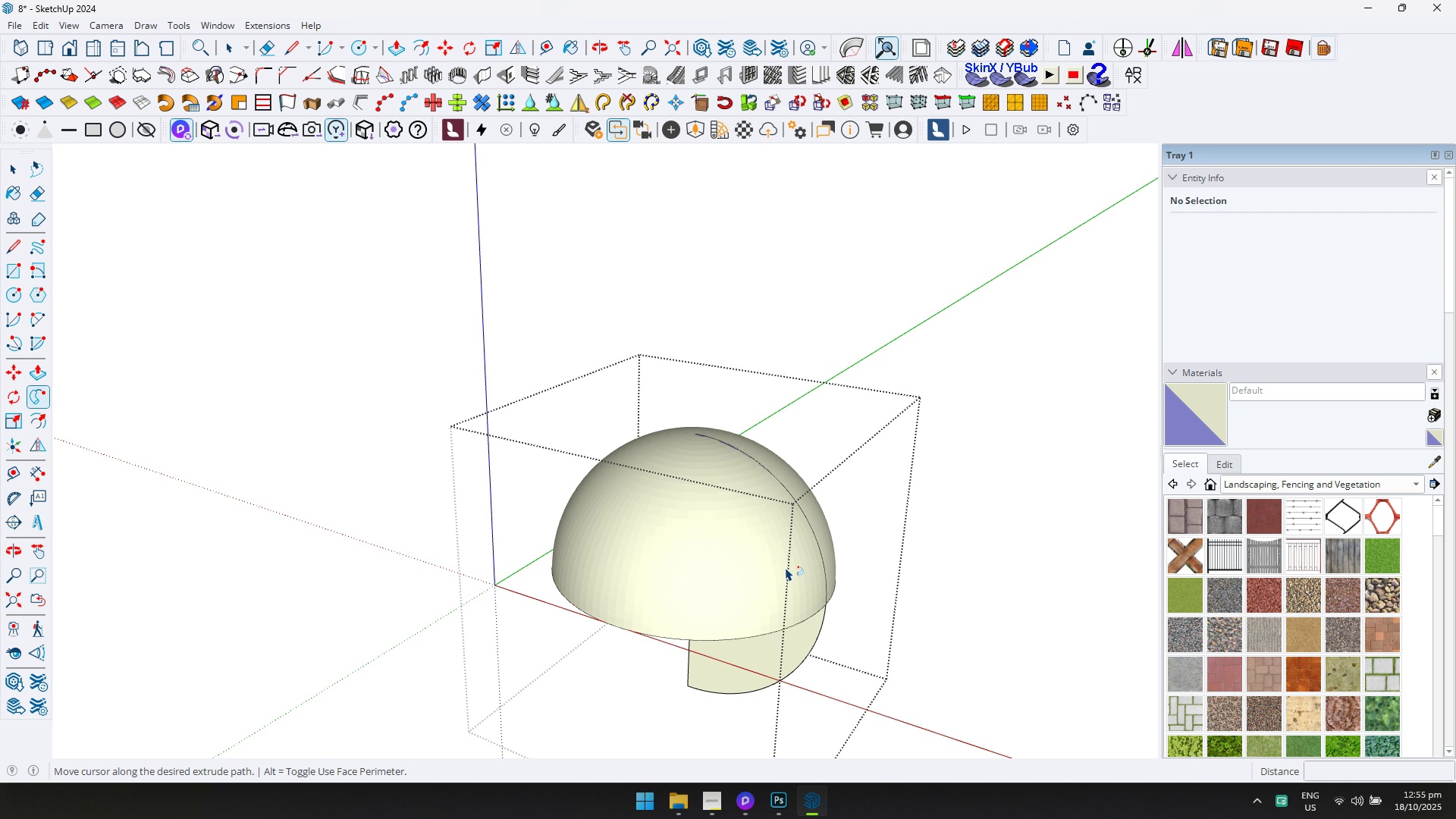 
scroll: coordinate [728, 208], scroll_direction: down, amount: 4.0
 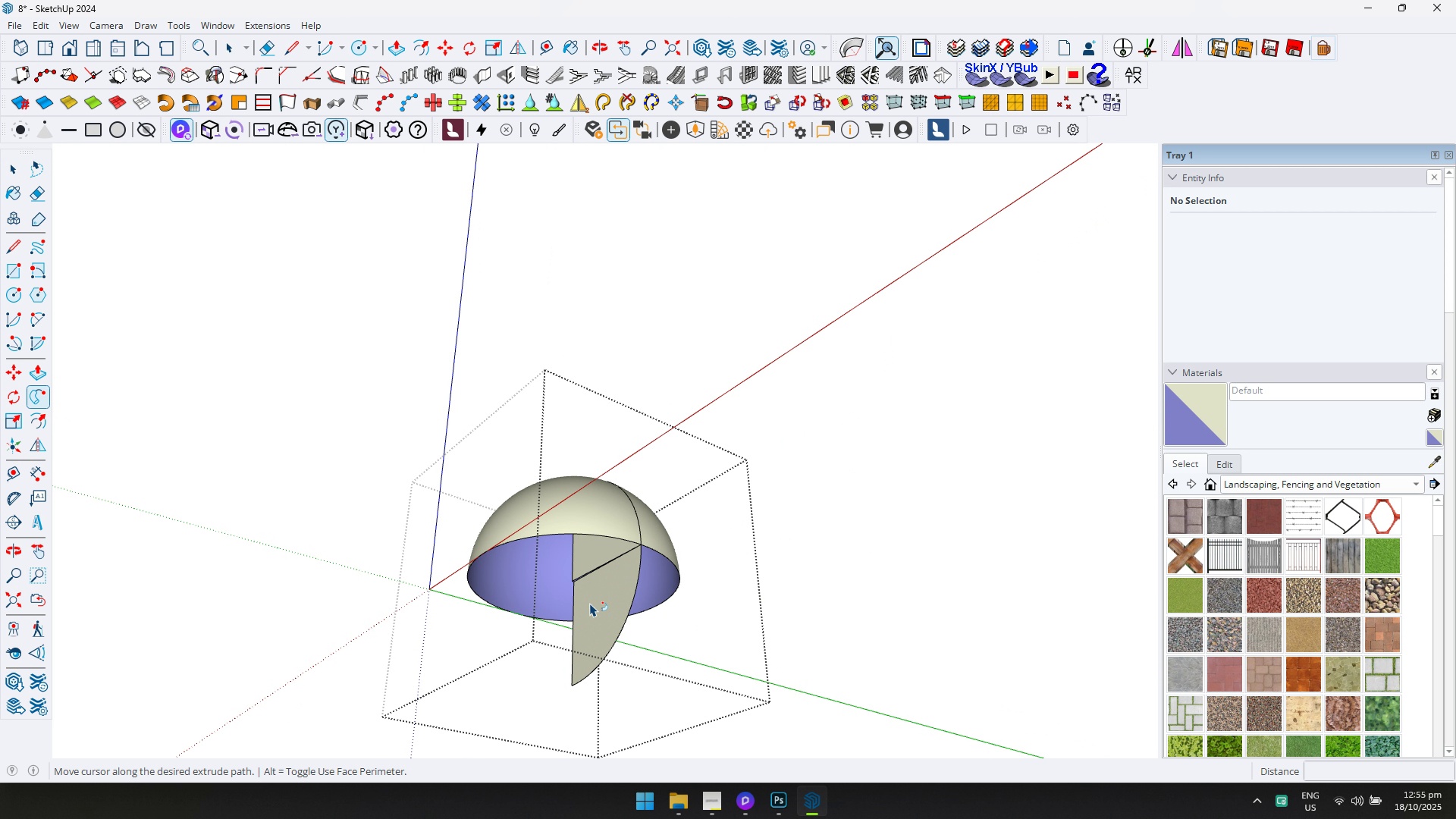 
double_click([590, 603])
 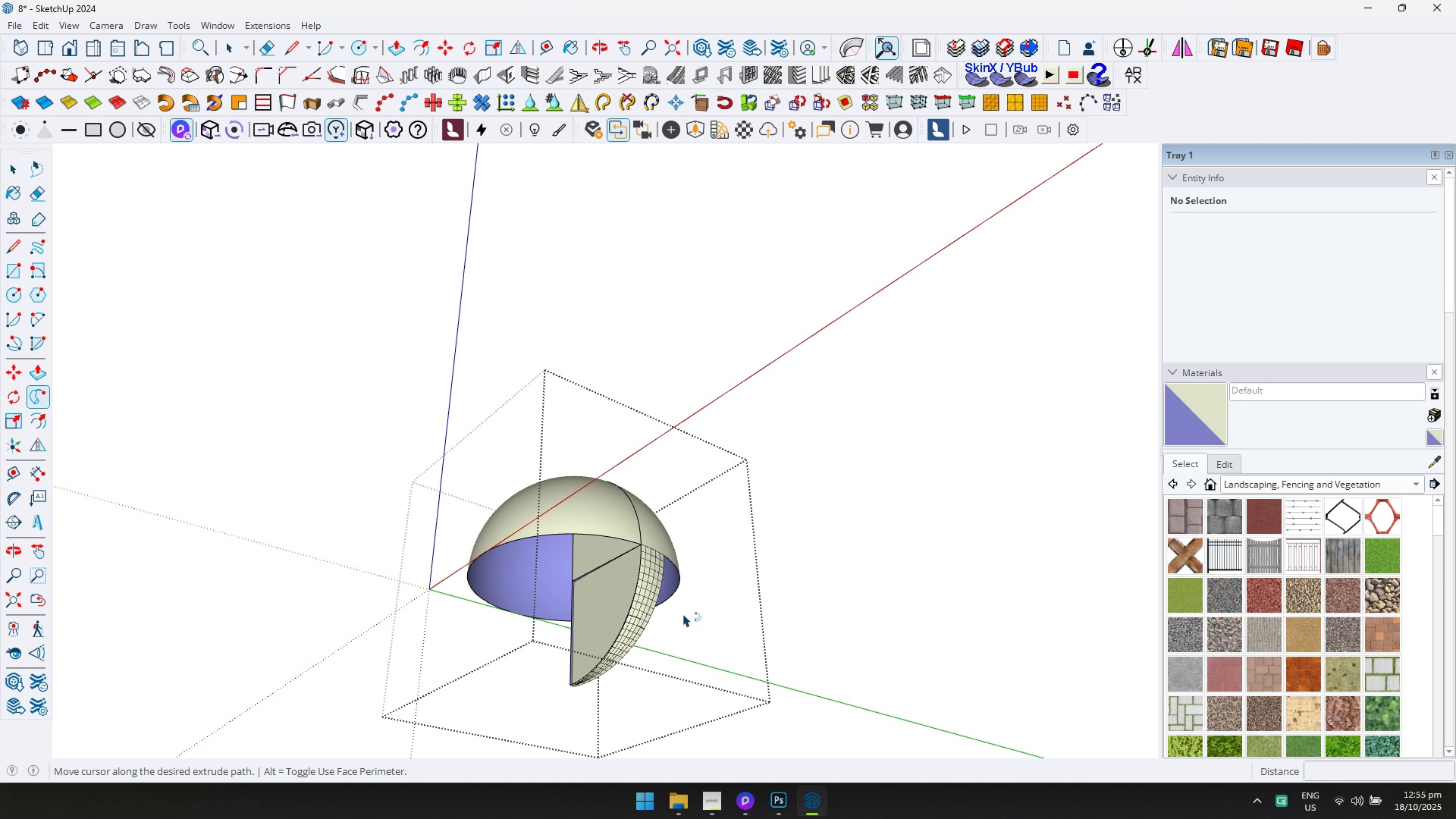 
key(Control+ControlLeft)
 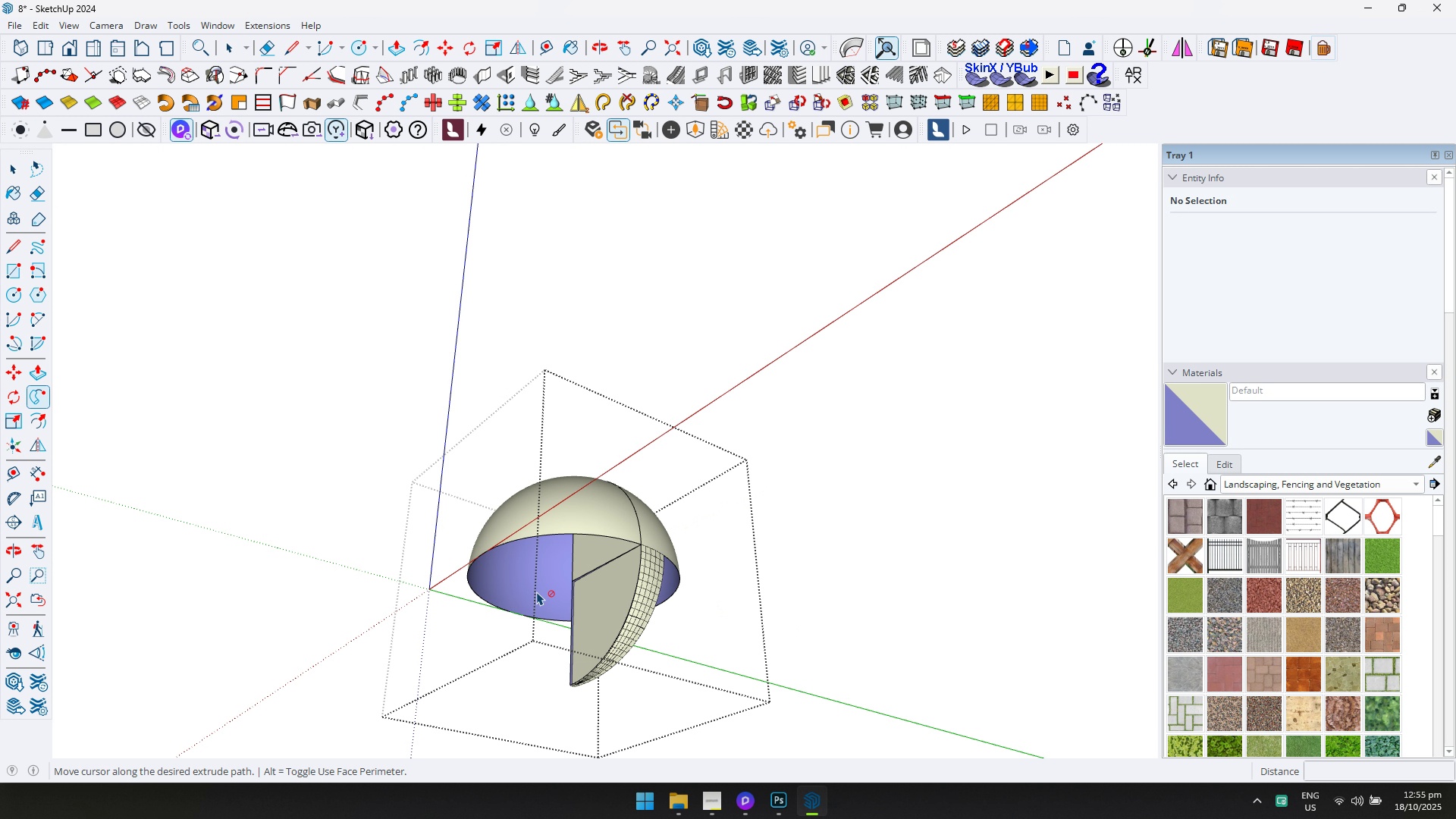 
key(Control+Z)
 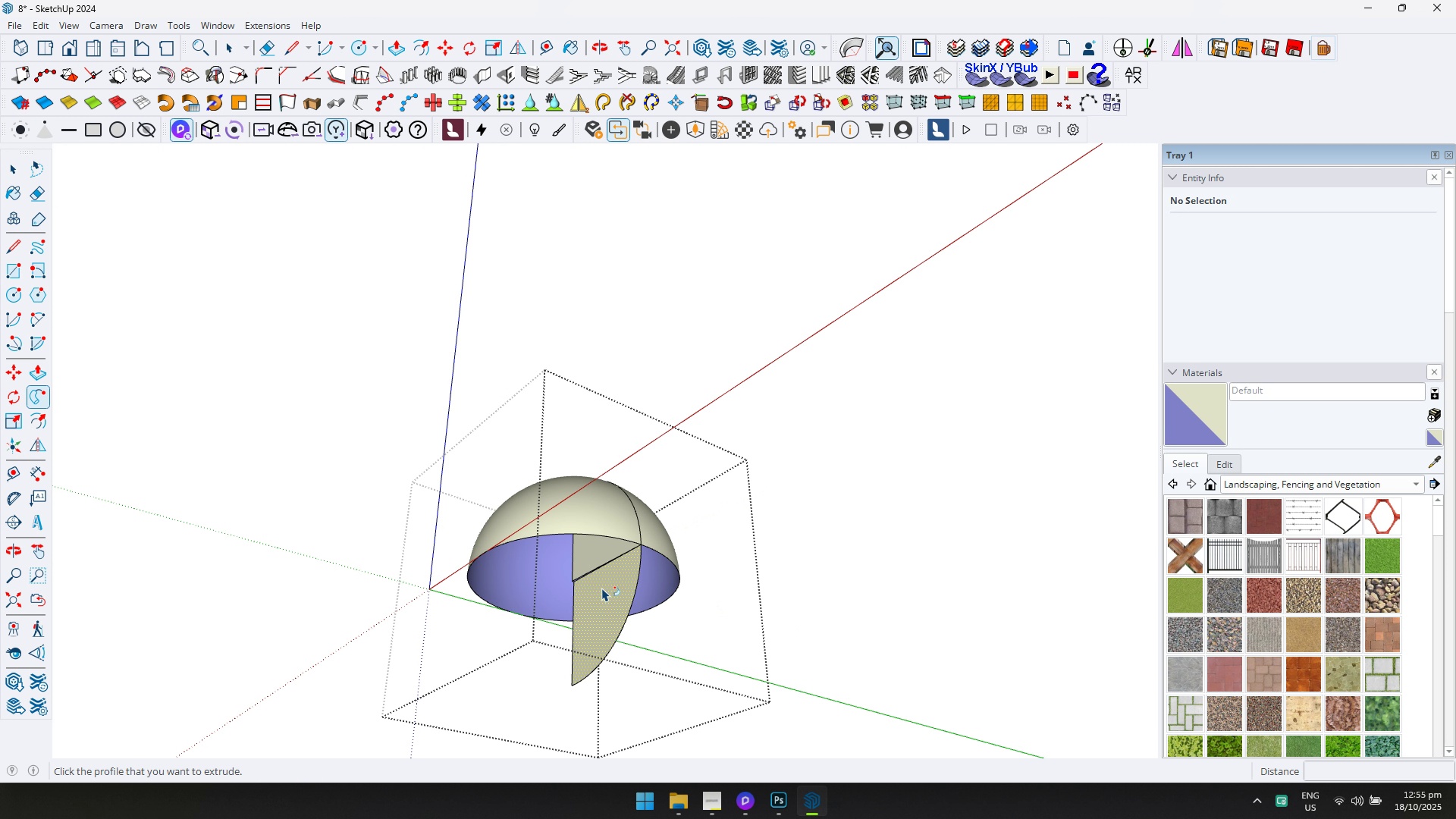 
key(Control+Z)
 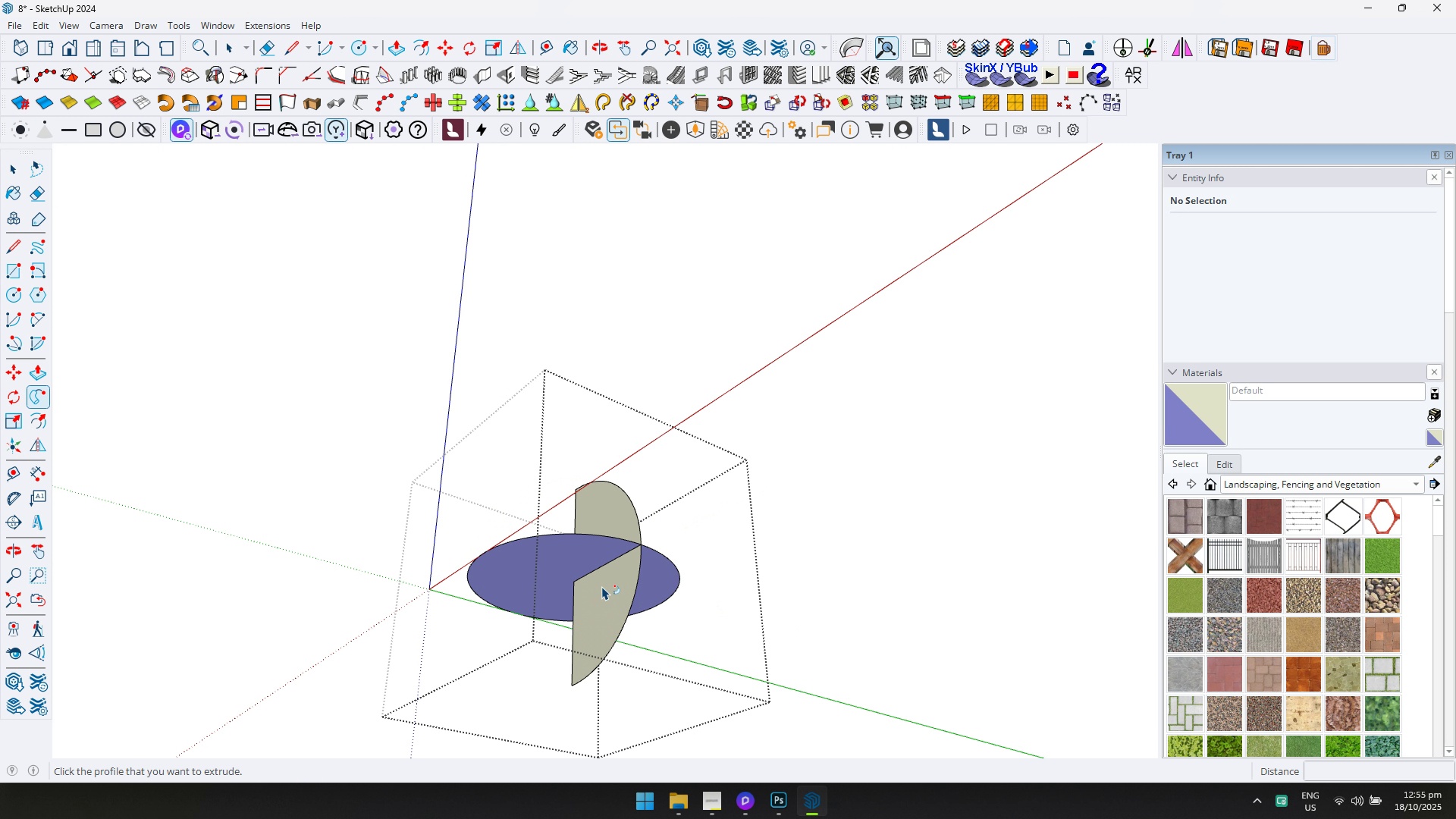 
key(Control+Z)
 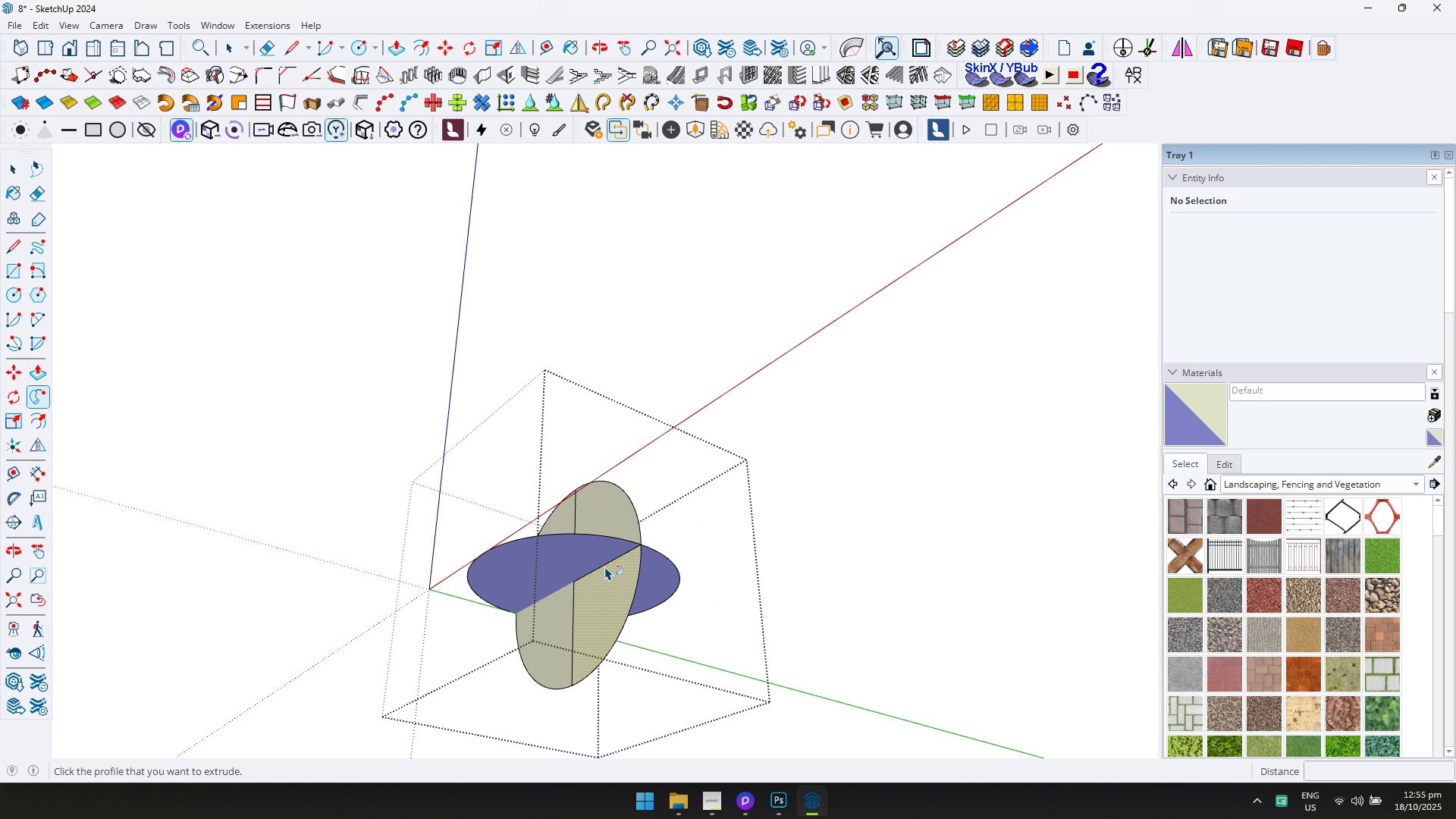 
key(Control+ControlLeft)
 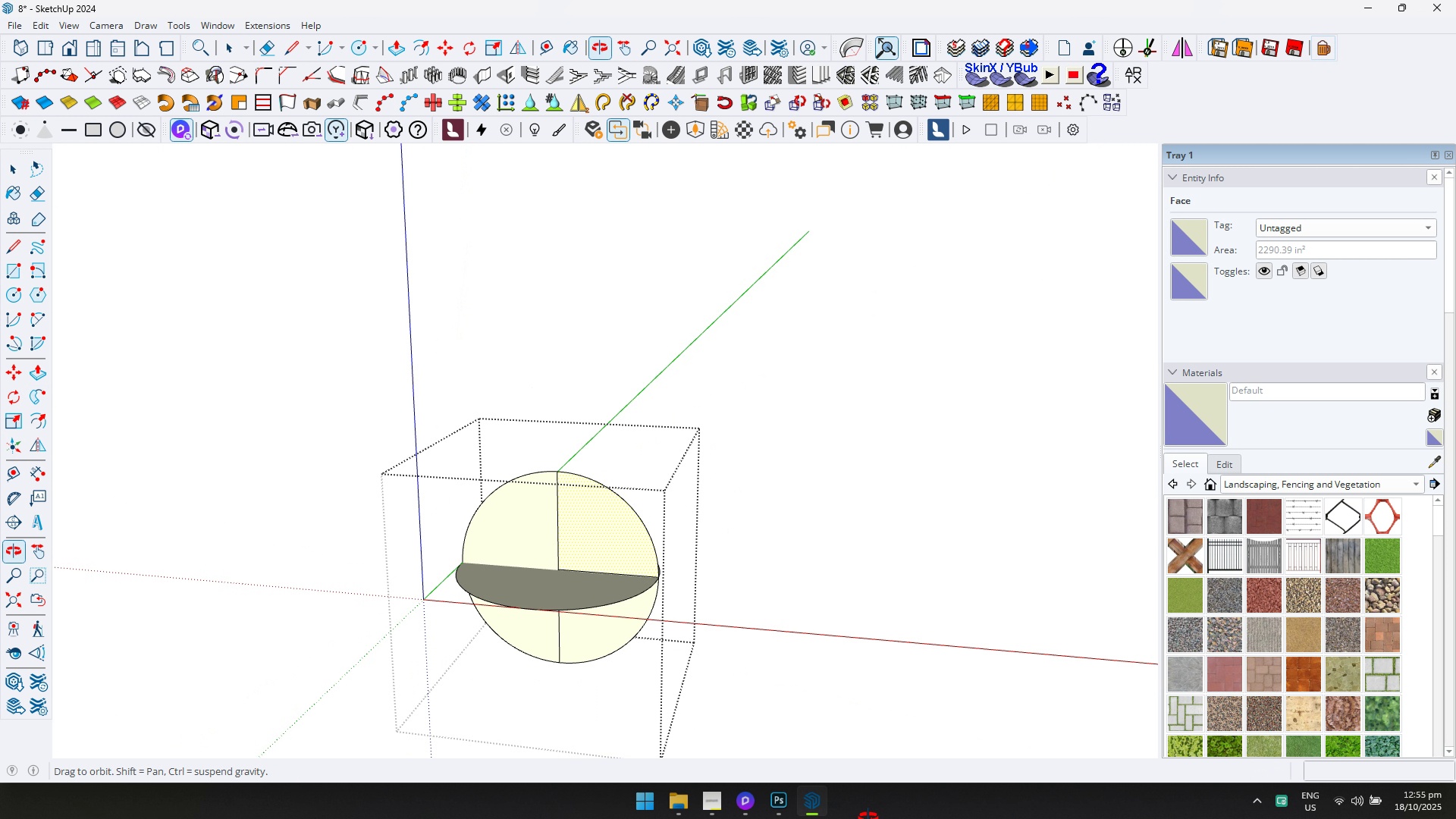 
key(E)
 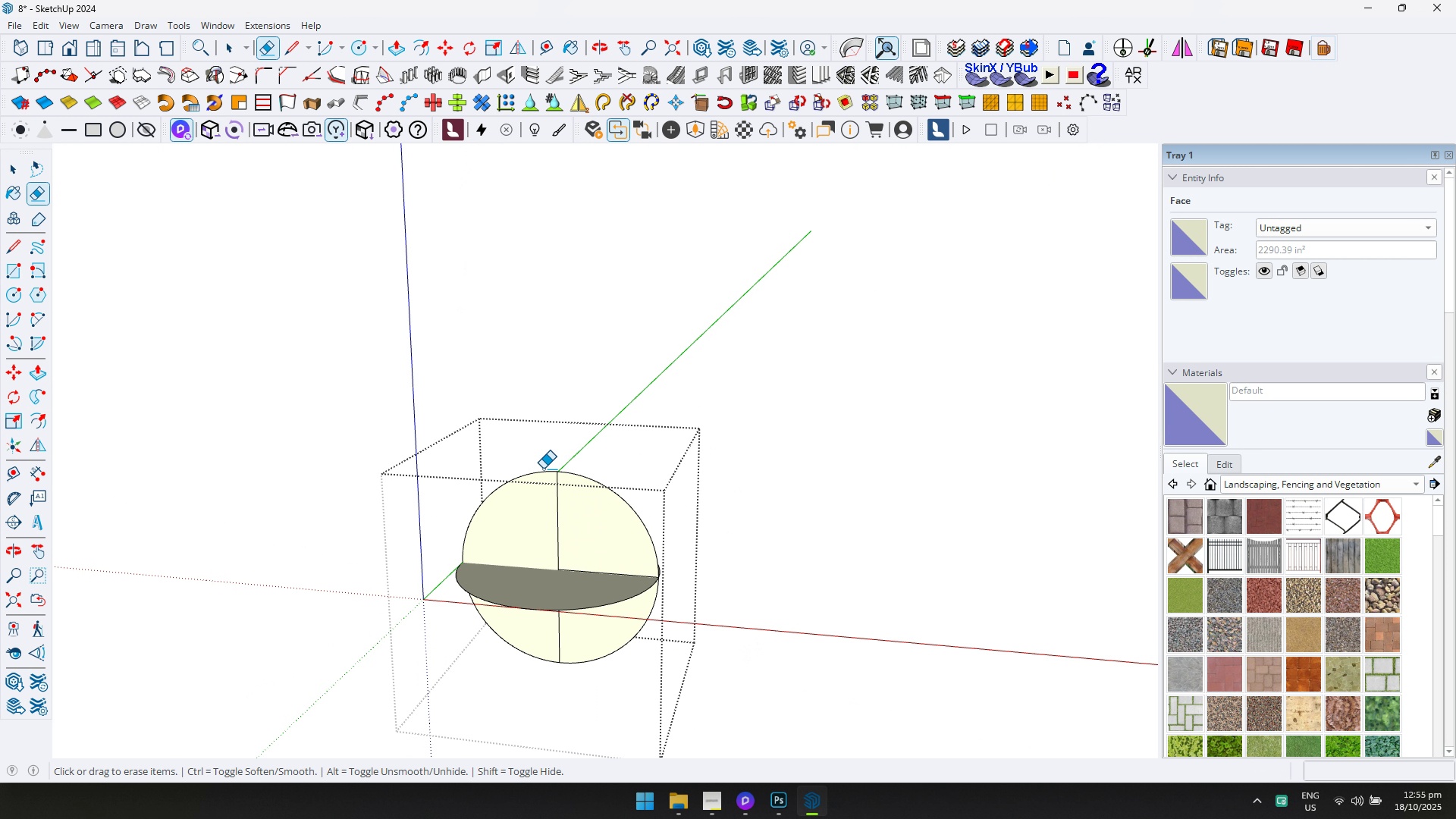 
left_click_drag(start_coordinate=[542, 470], to_coordinate=[535, 479])
 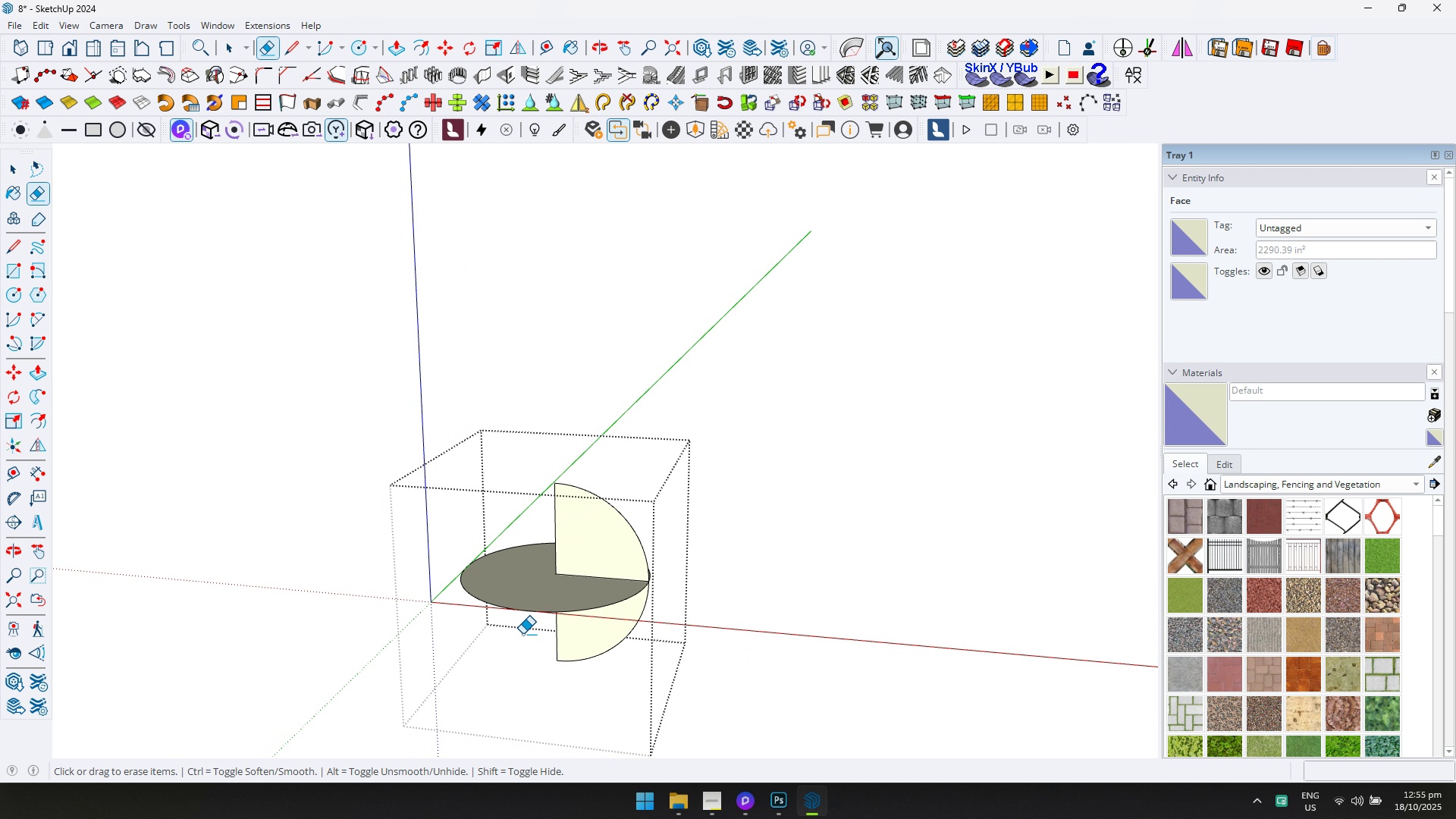 
scroll: coordinate [522, 634], scroll_direction: down, amount: 1.0
 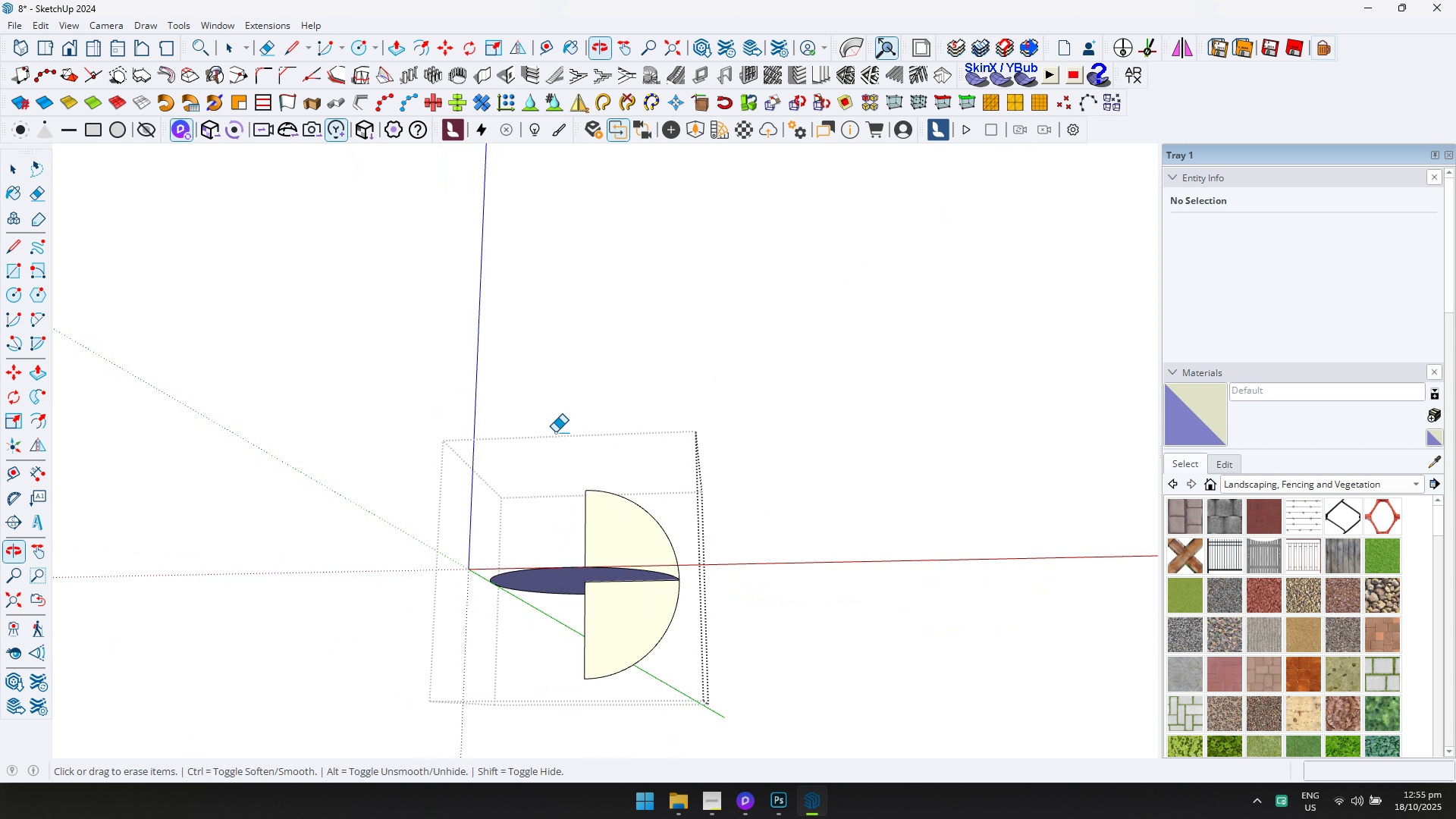 
wait(7.98)
 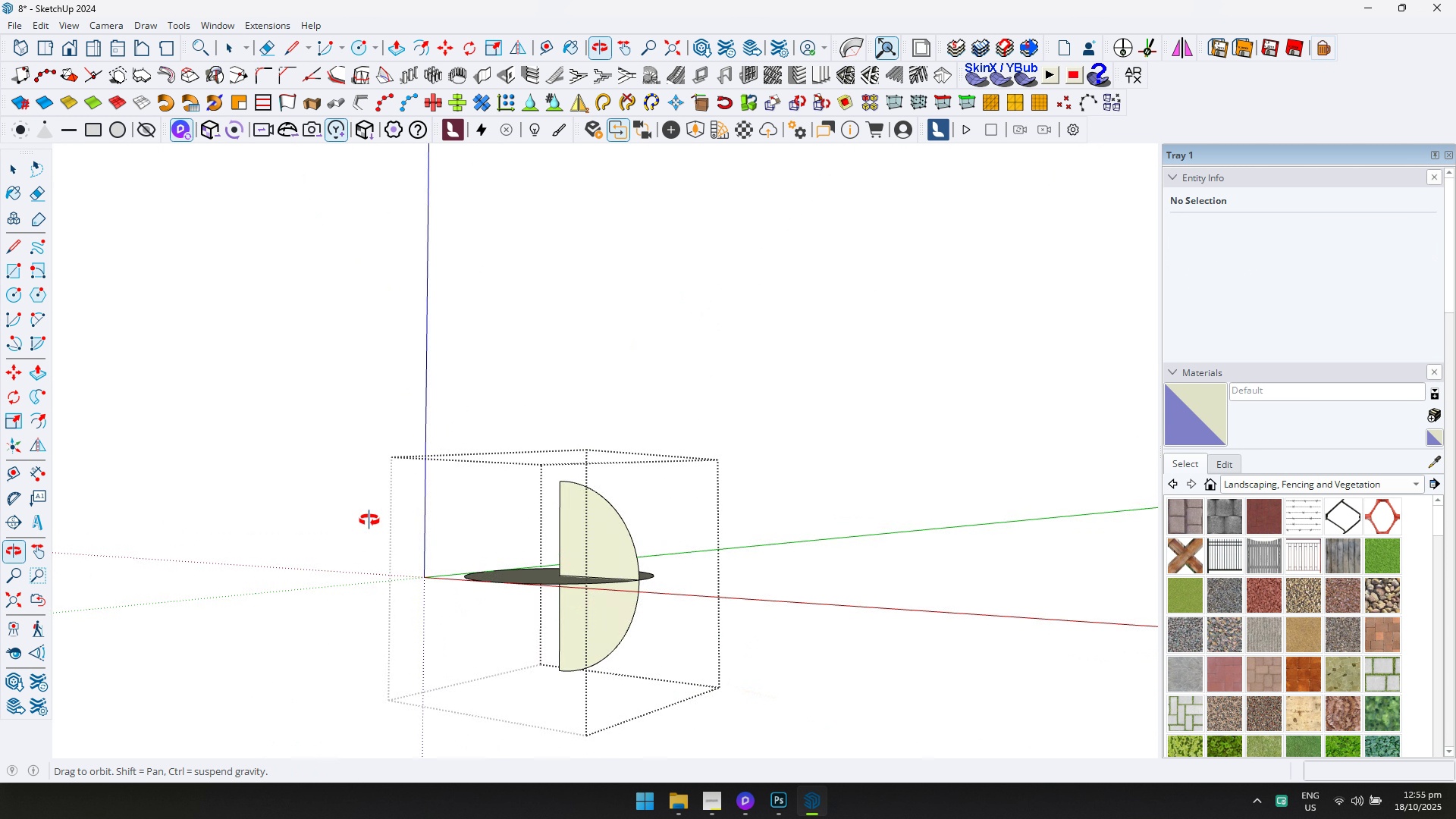 
double_click([43, 399])
 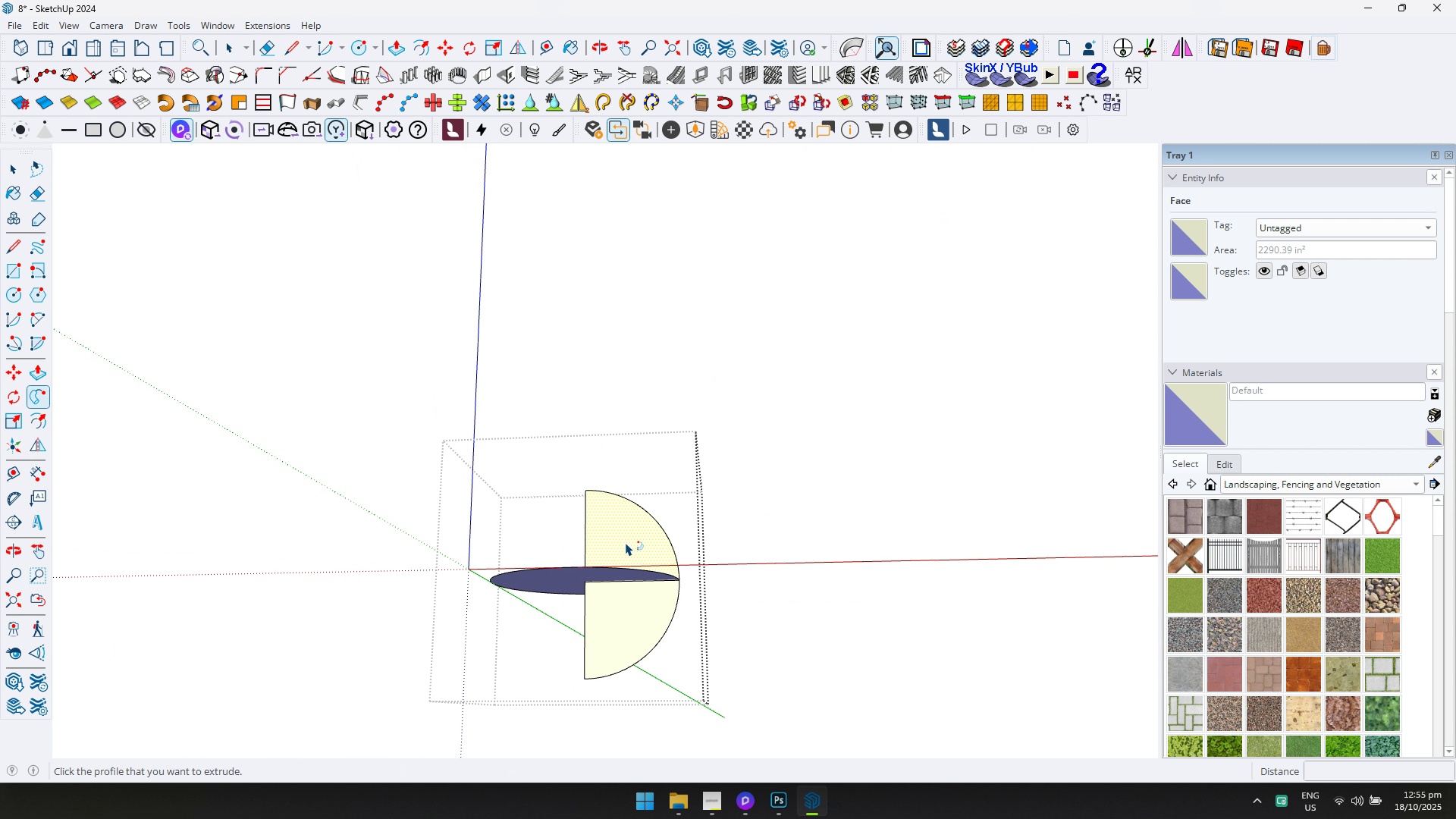 
left_click([626, 542])
 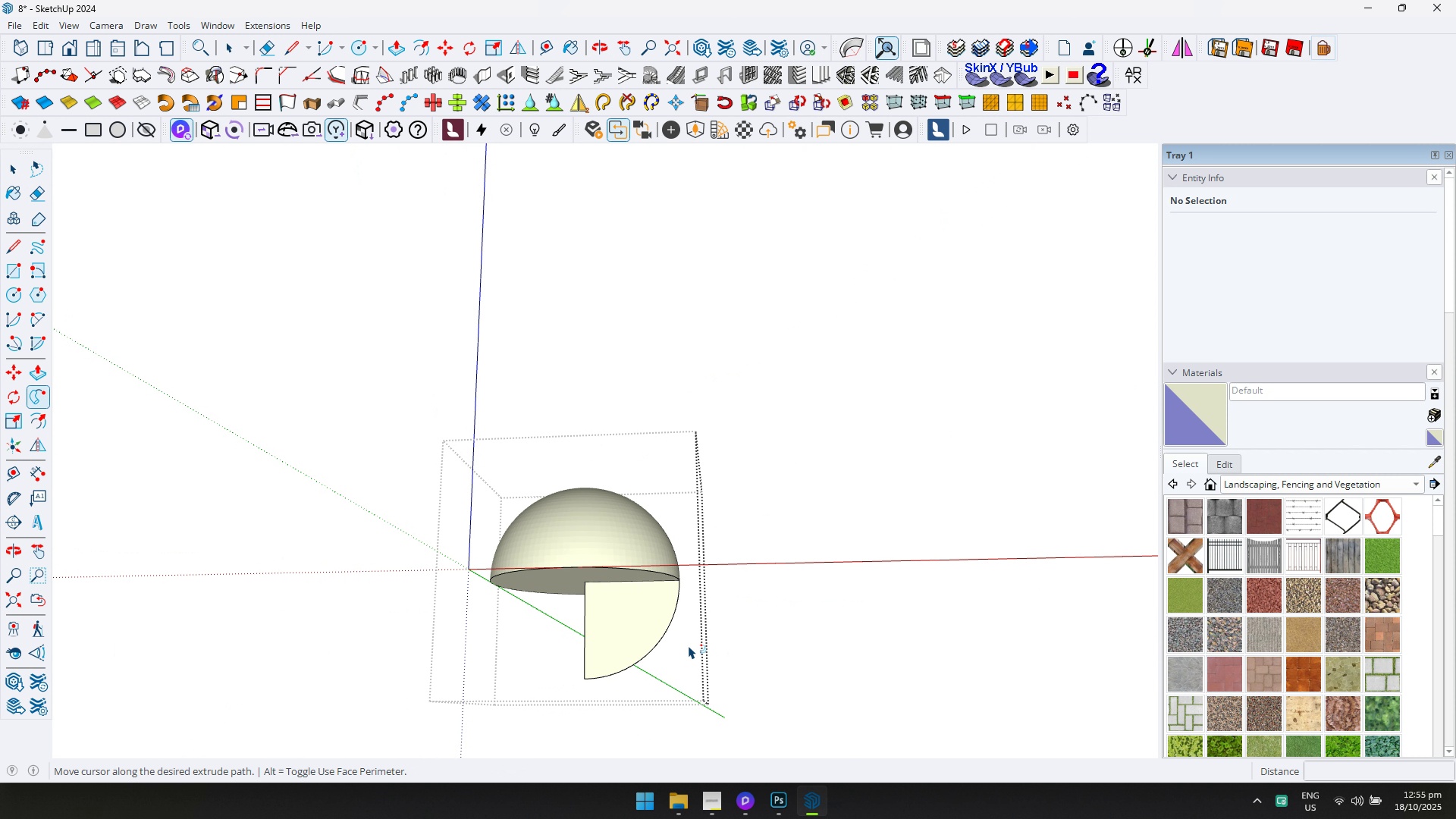 
double_click([689, 645])
 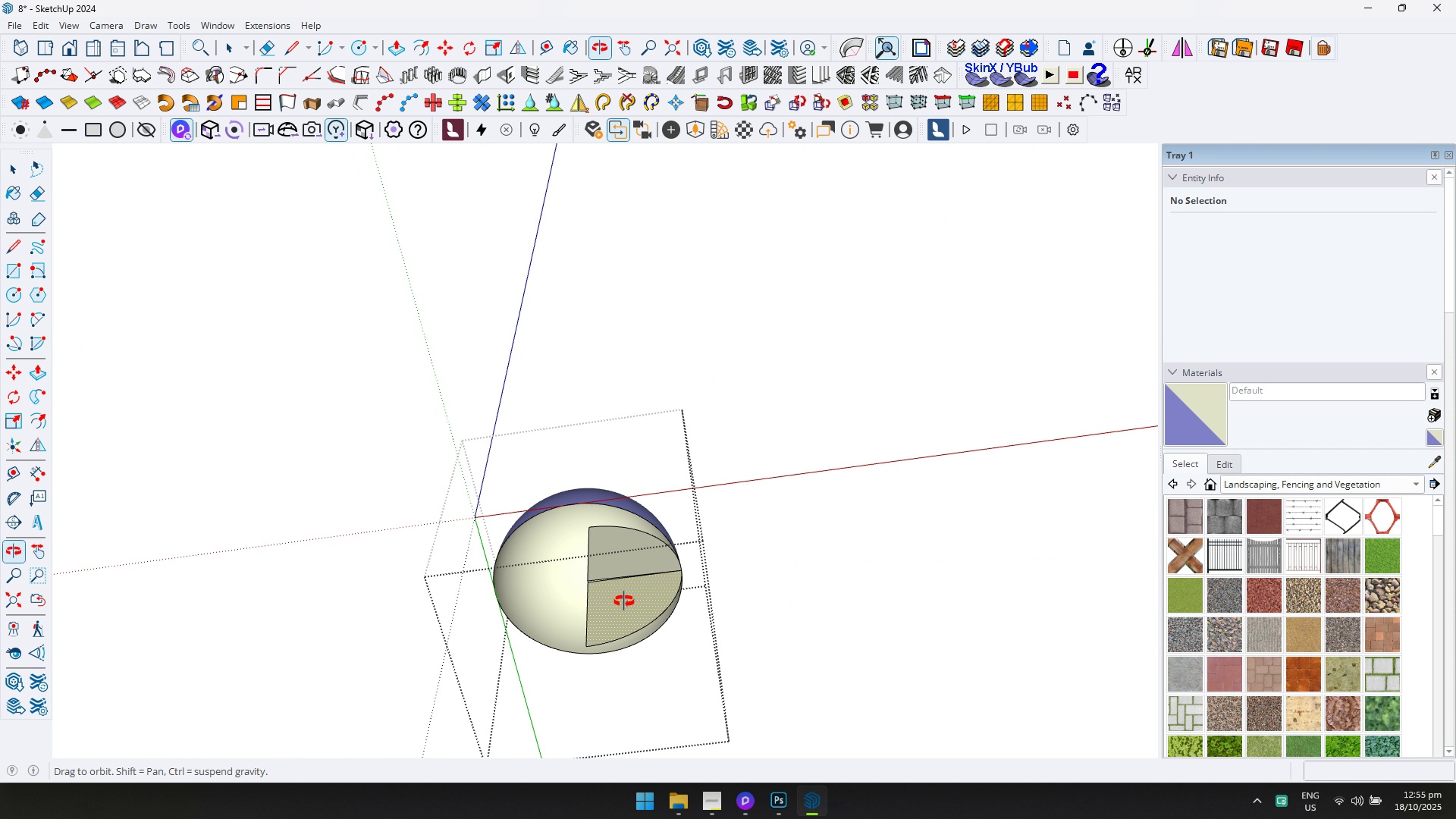 
left_click([623, 602])
 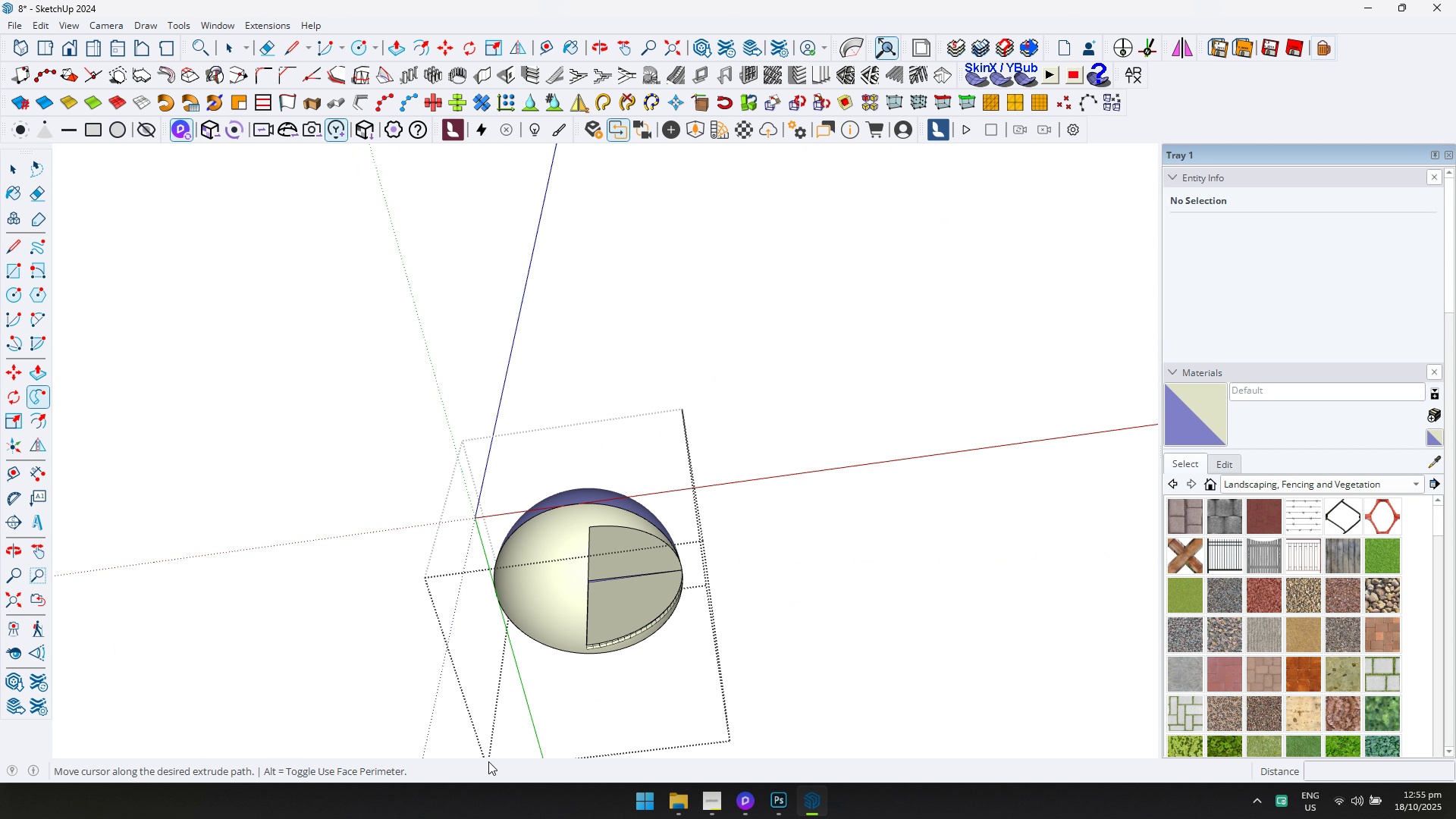 
scroll: coordinate [701, 637], scroll_direction: up, amount: 17.0
 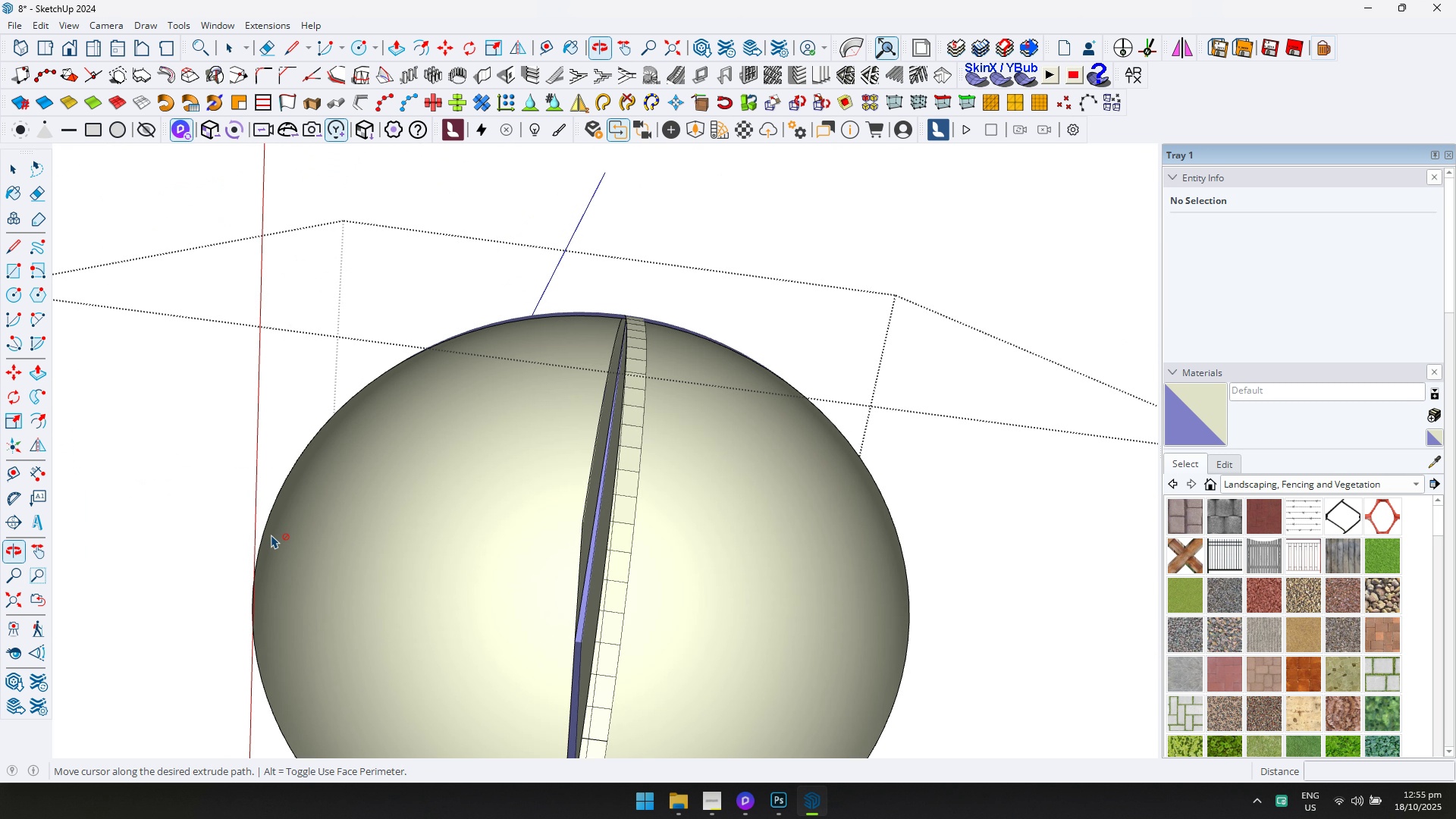 
key(Control+Z)
 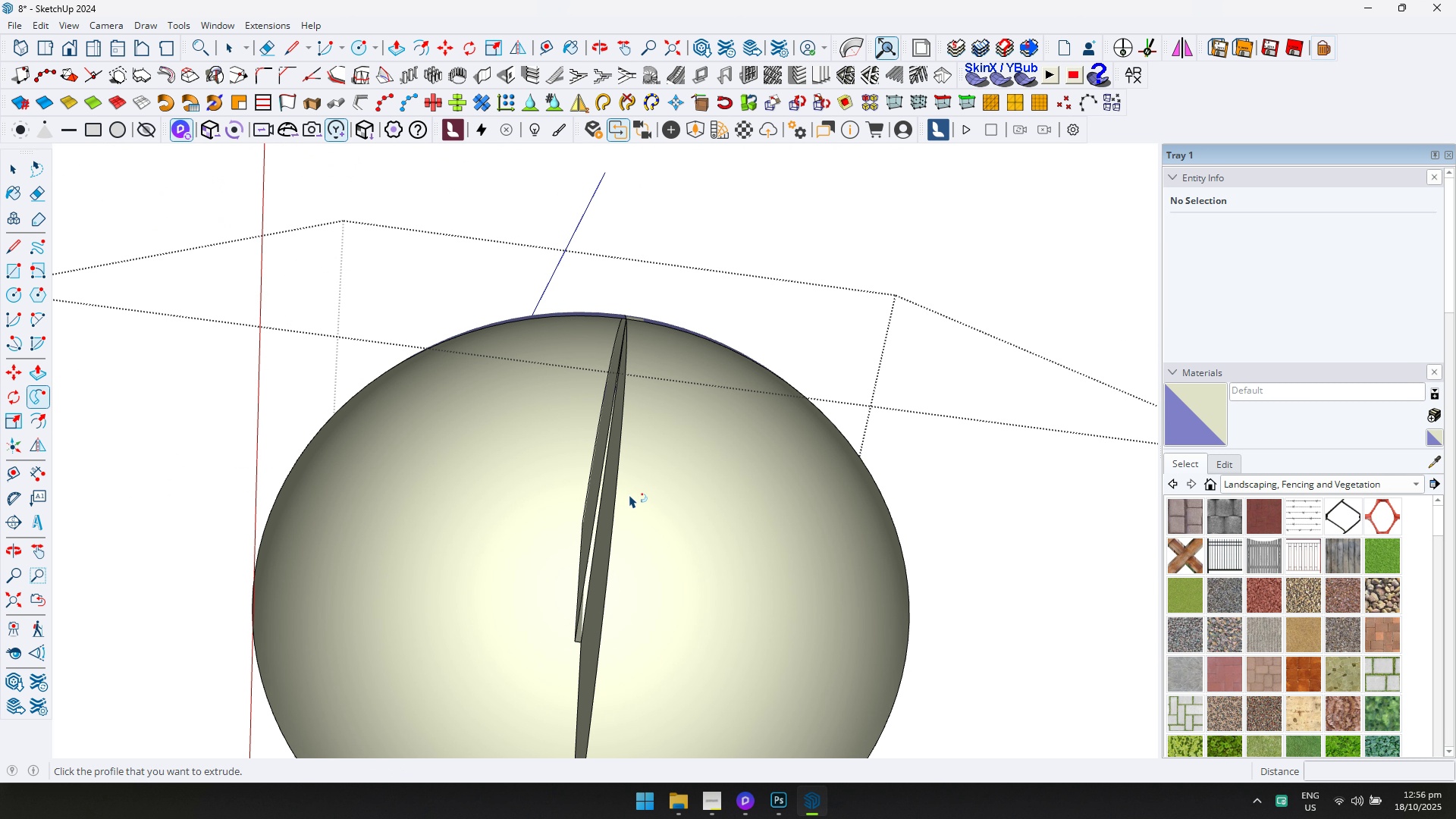 
key(Control+Z)
 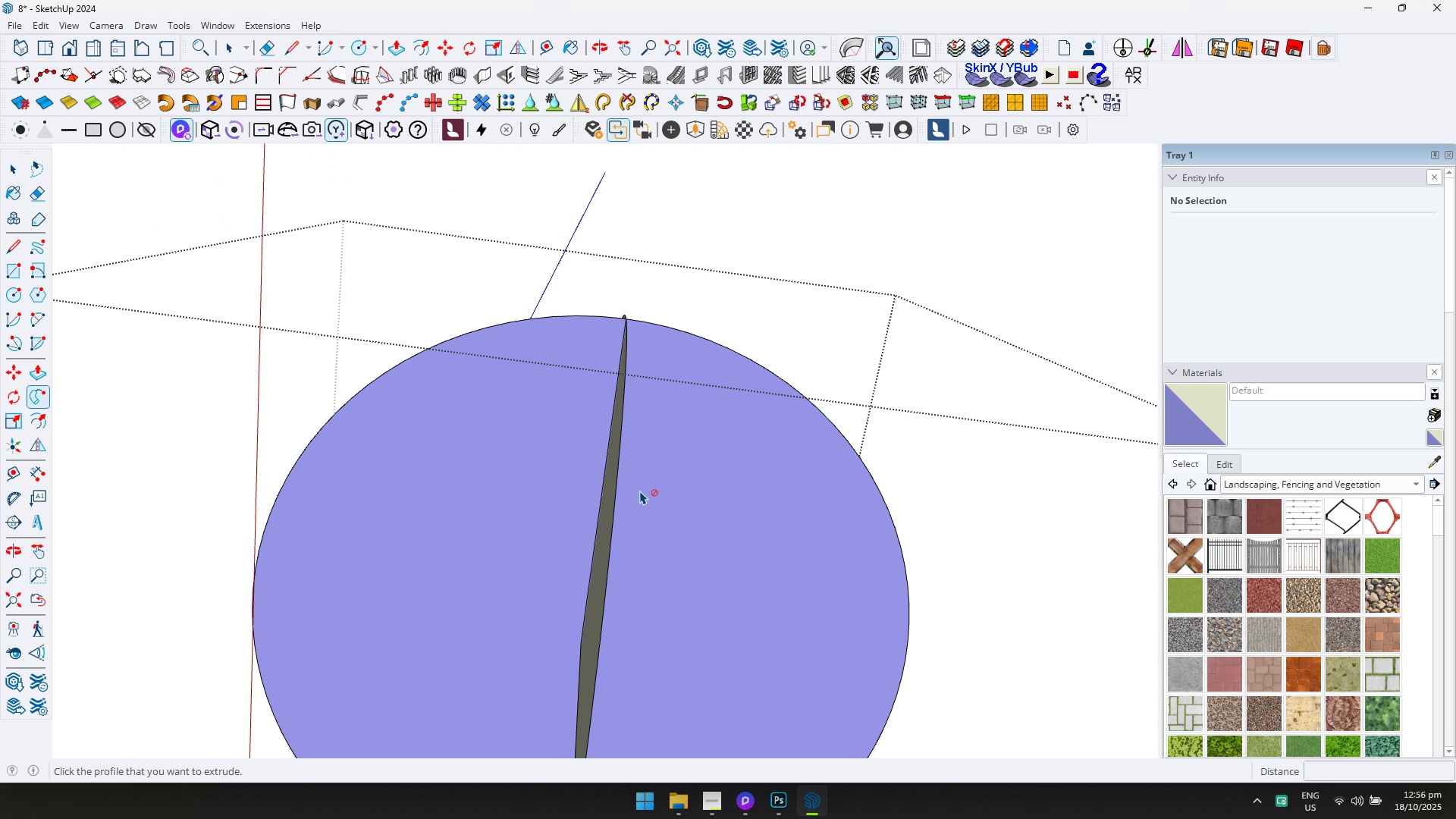 
scroll: coordinate [590, 471], scroll_direction: down, amount: 3.0
 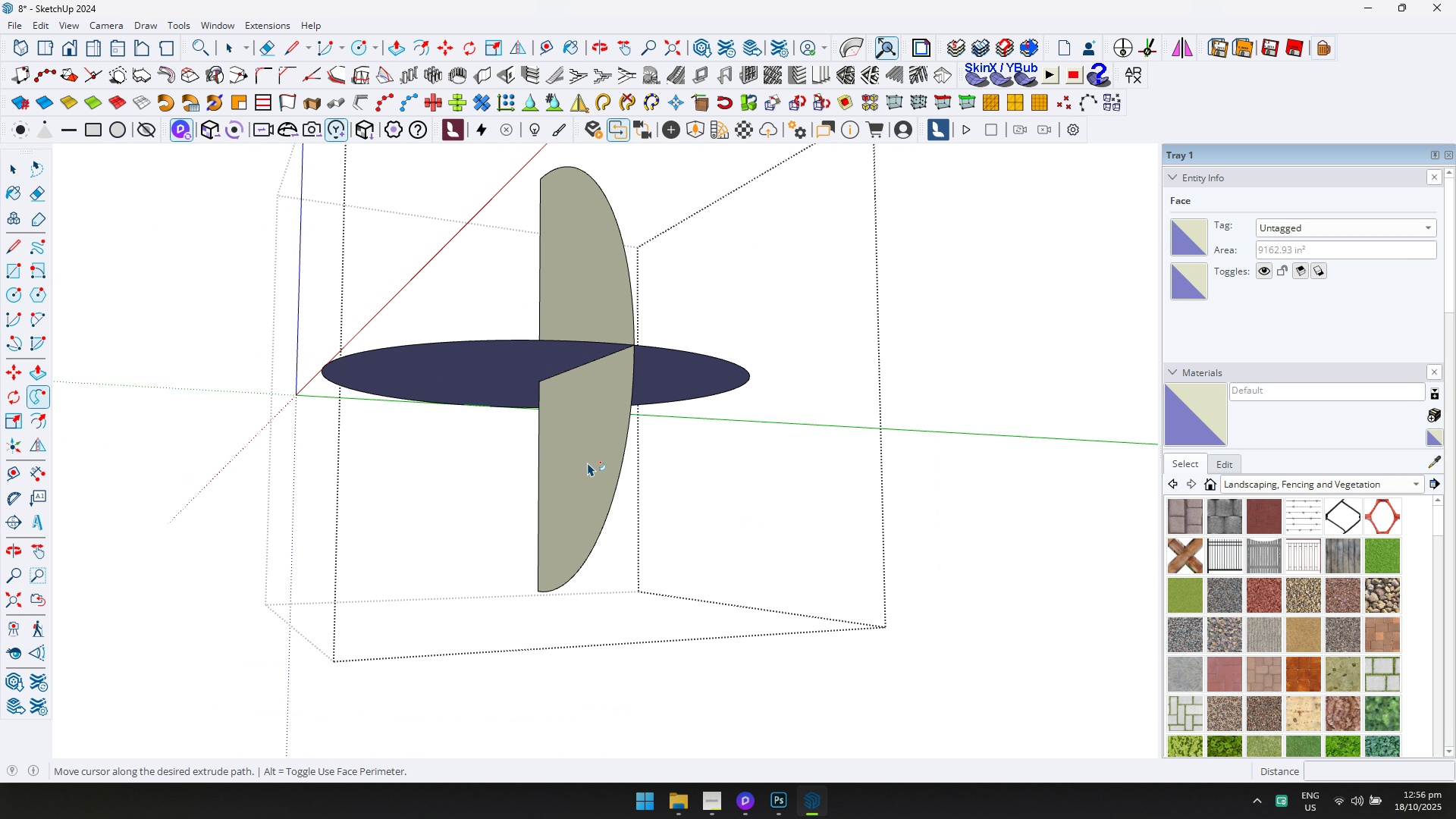 
left_click([588, 463])
 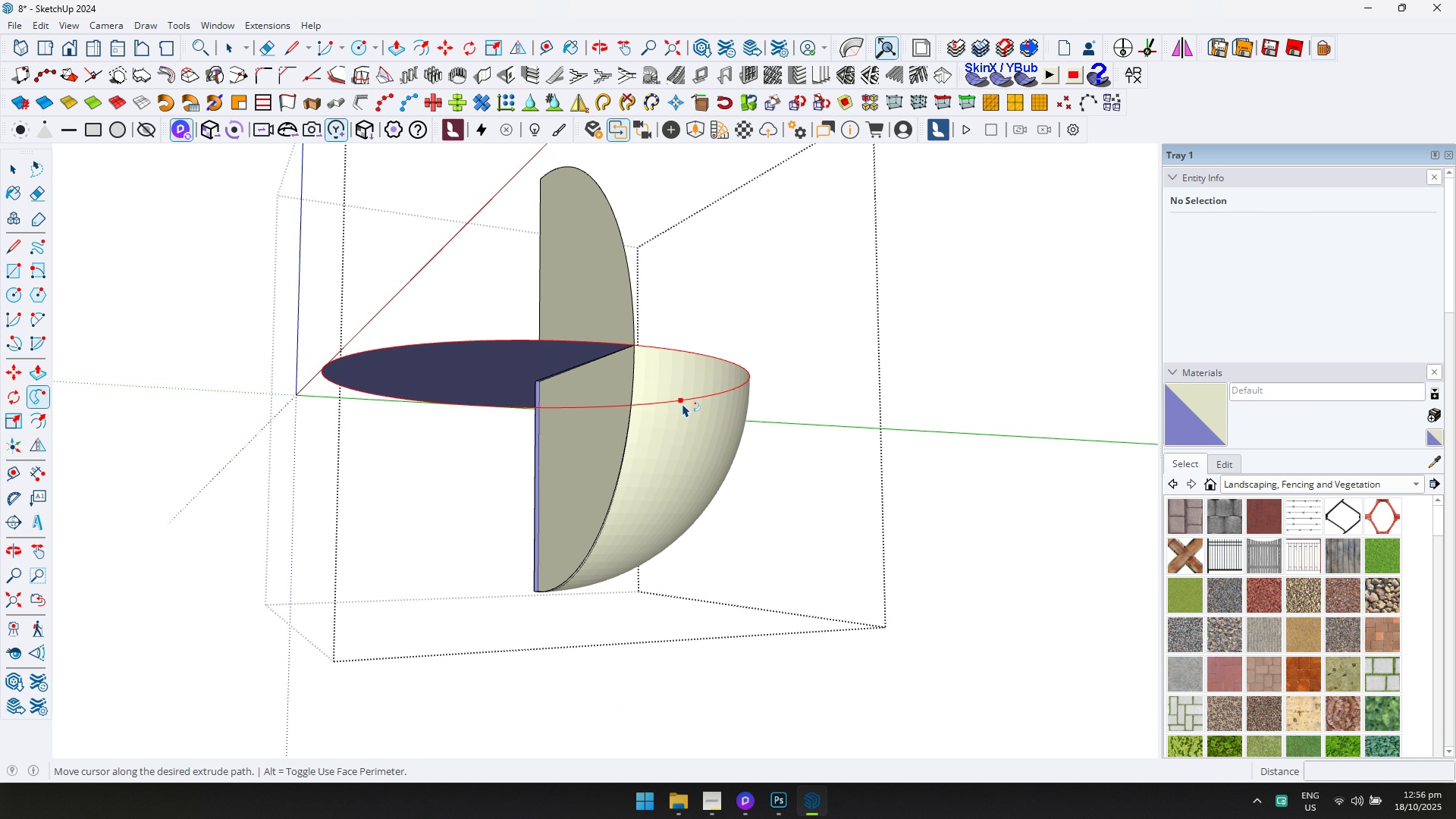 
left_click([623, 402])
 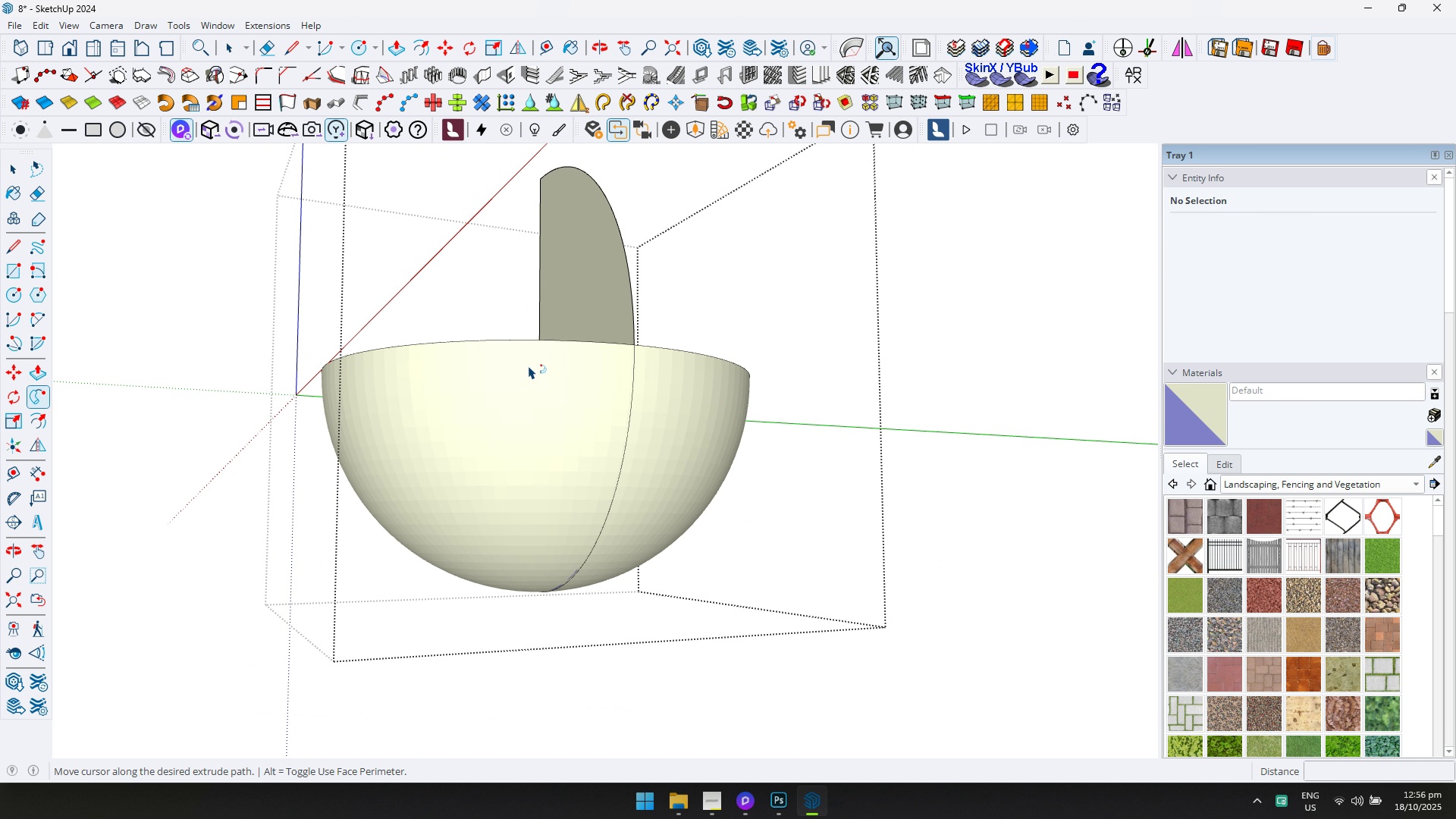 
scroll: coordinate [489, 507], scroll_direction: down, amount: 8.0
 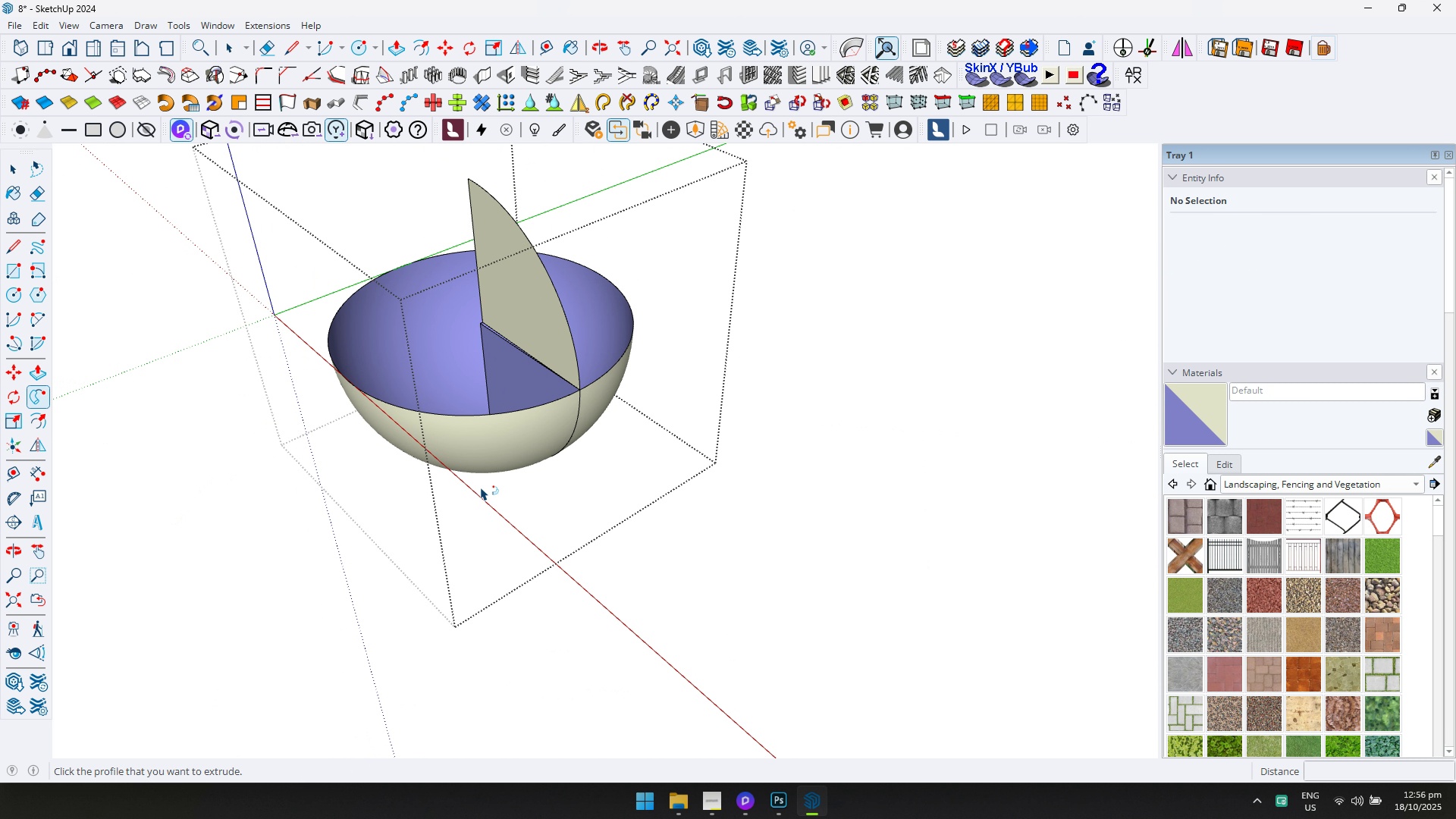 
key(Shift+ShiftLeft)
 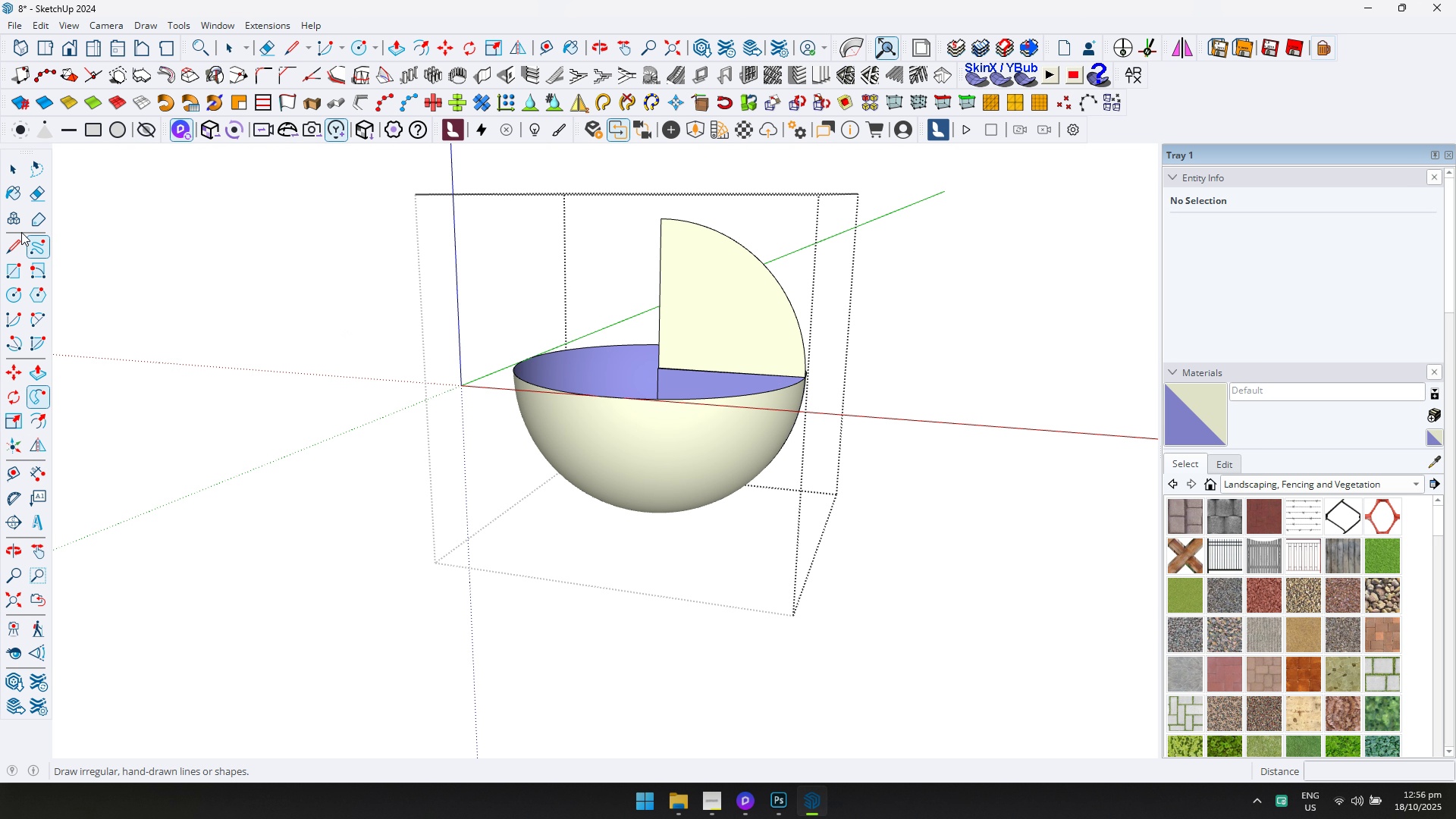 
scroll: coordinate [651, 418], scroll_direction: down, amount: 2.0
 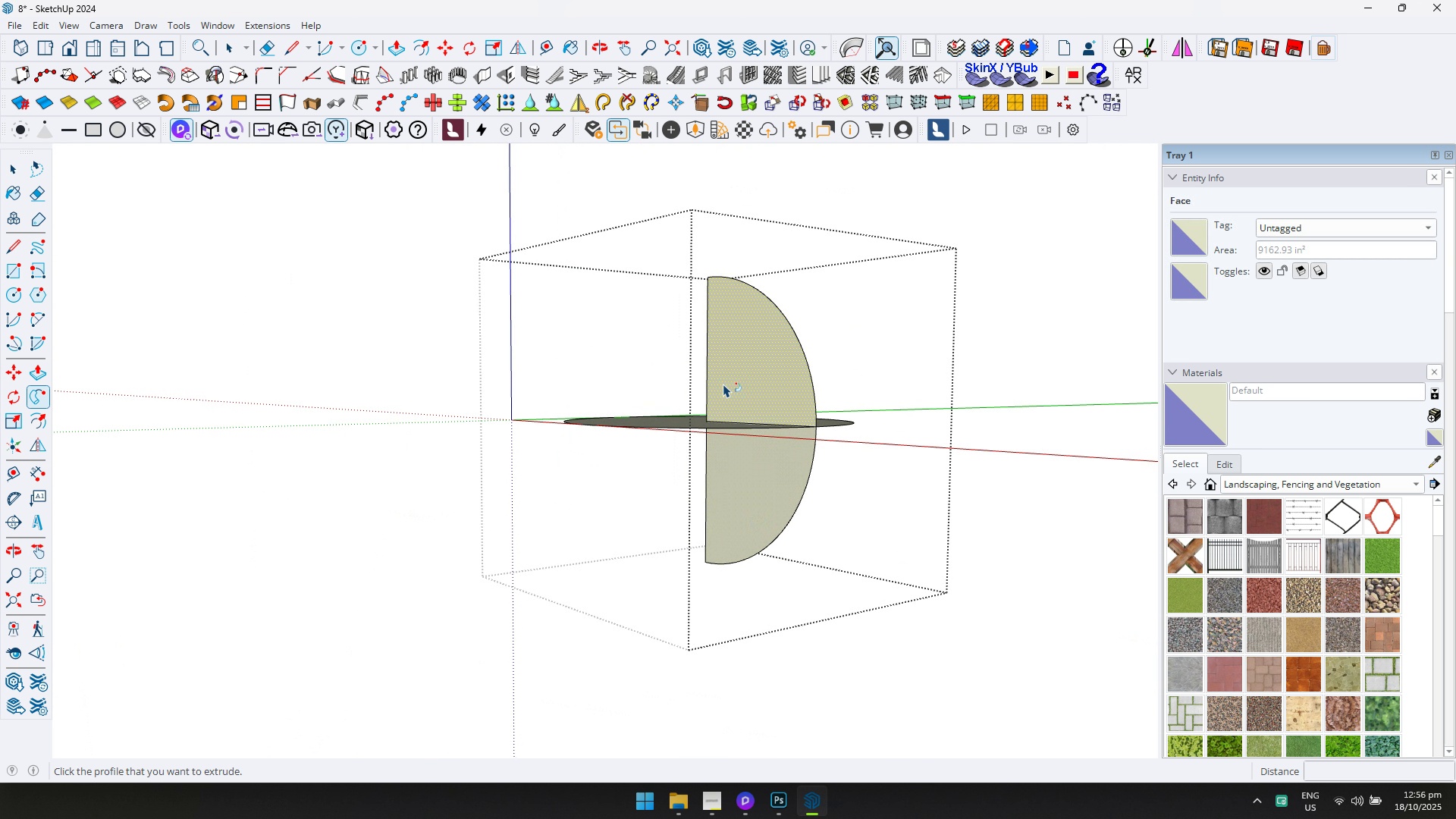 
key(Control+Z)
 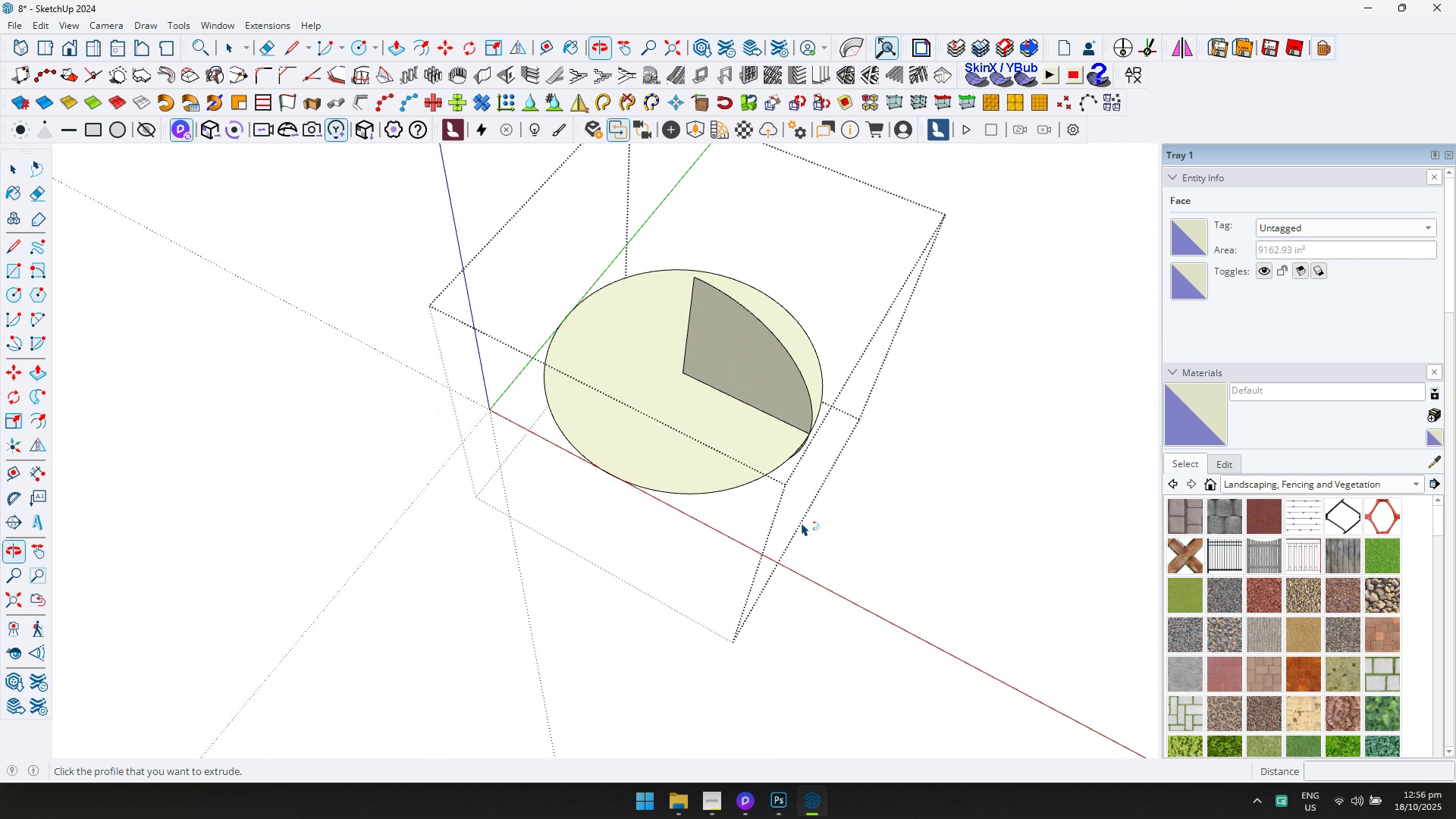 
double_click([740, 362])
 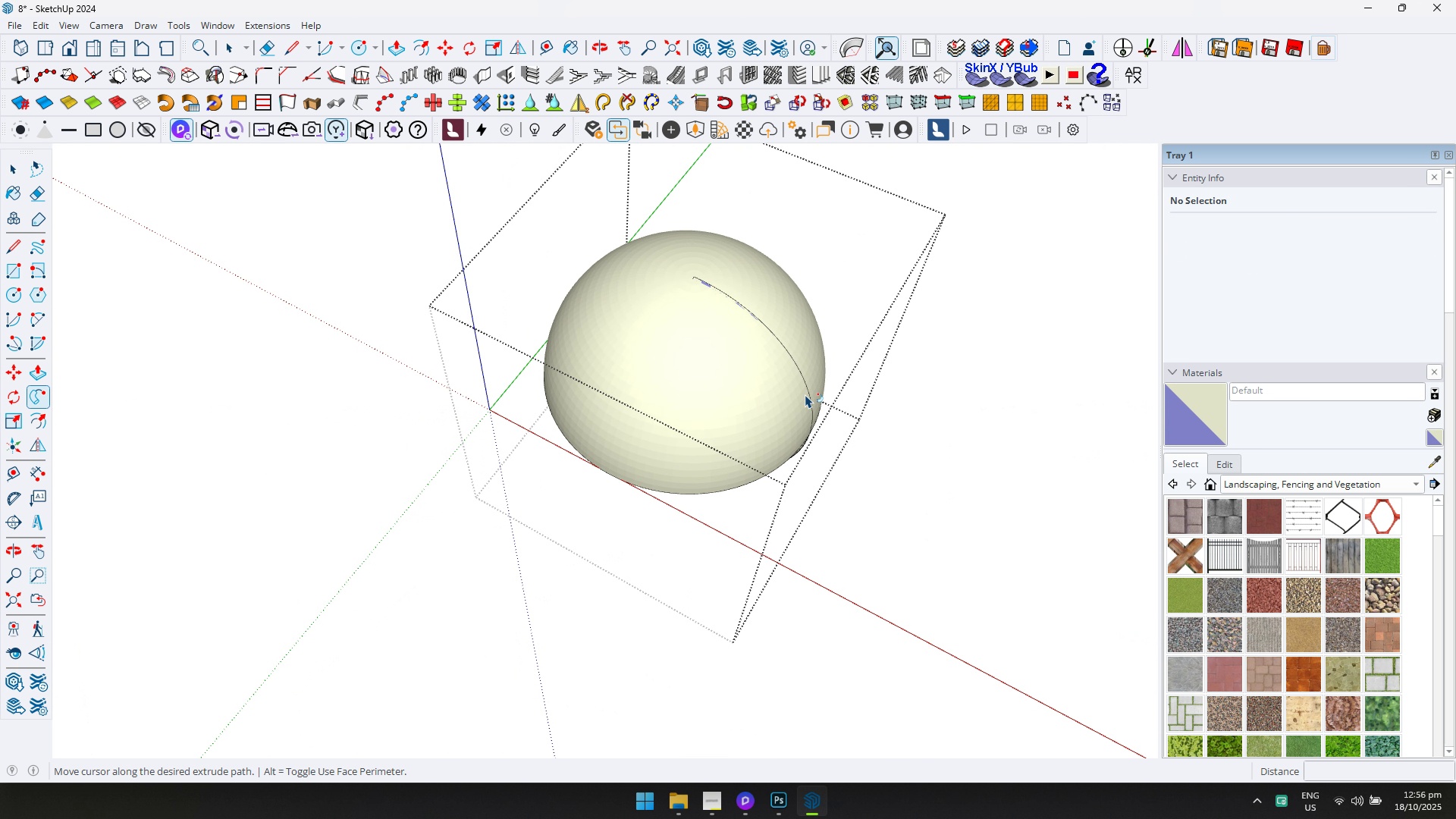 
left_click([799, 391])
 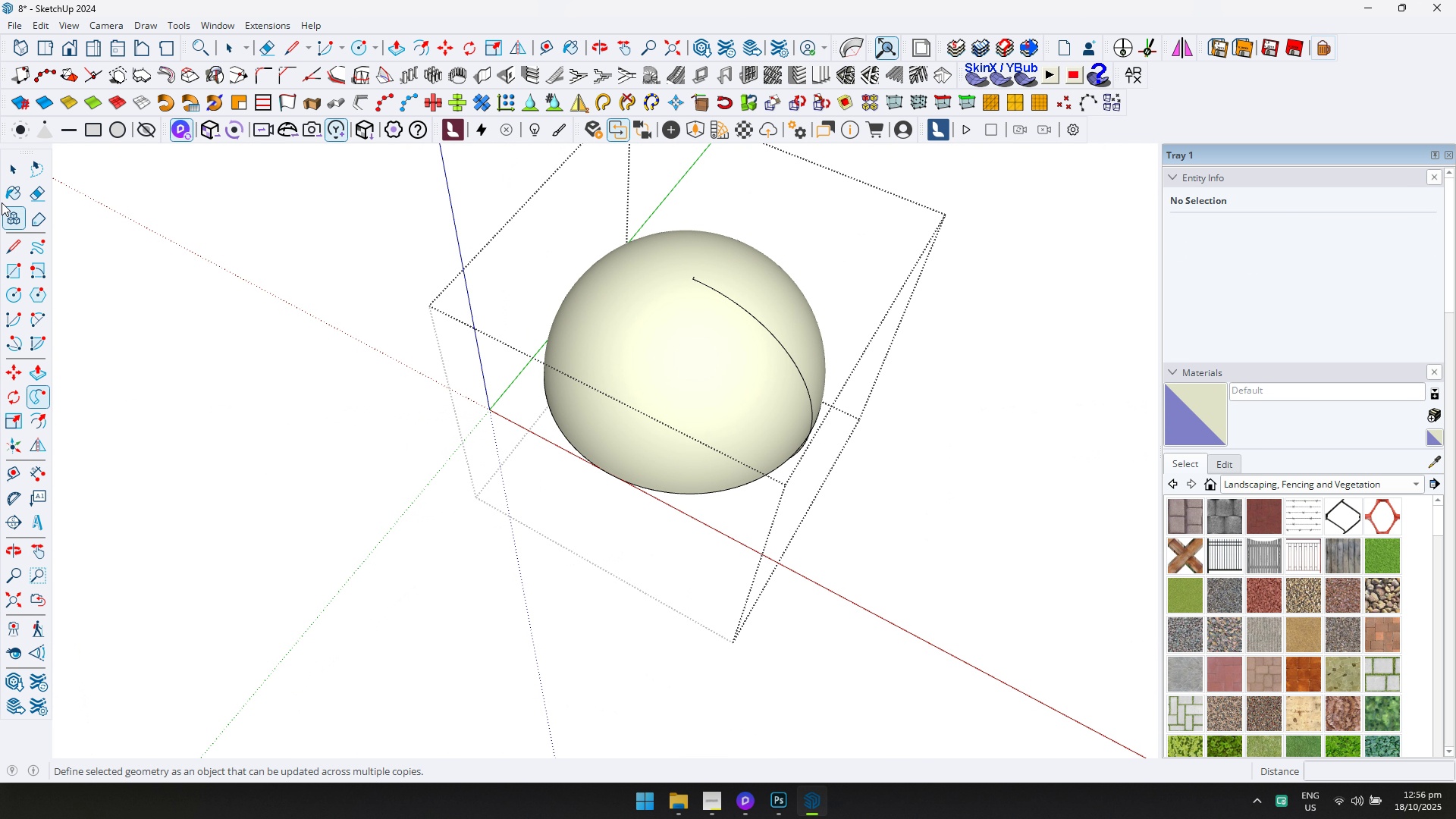 
left_click([5, 175])
 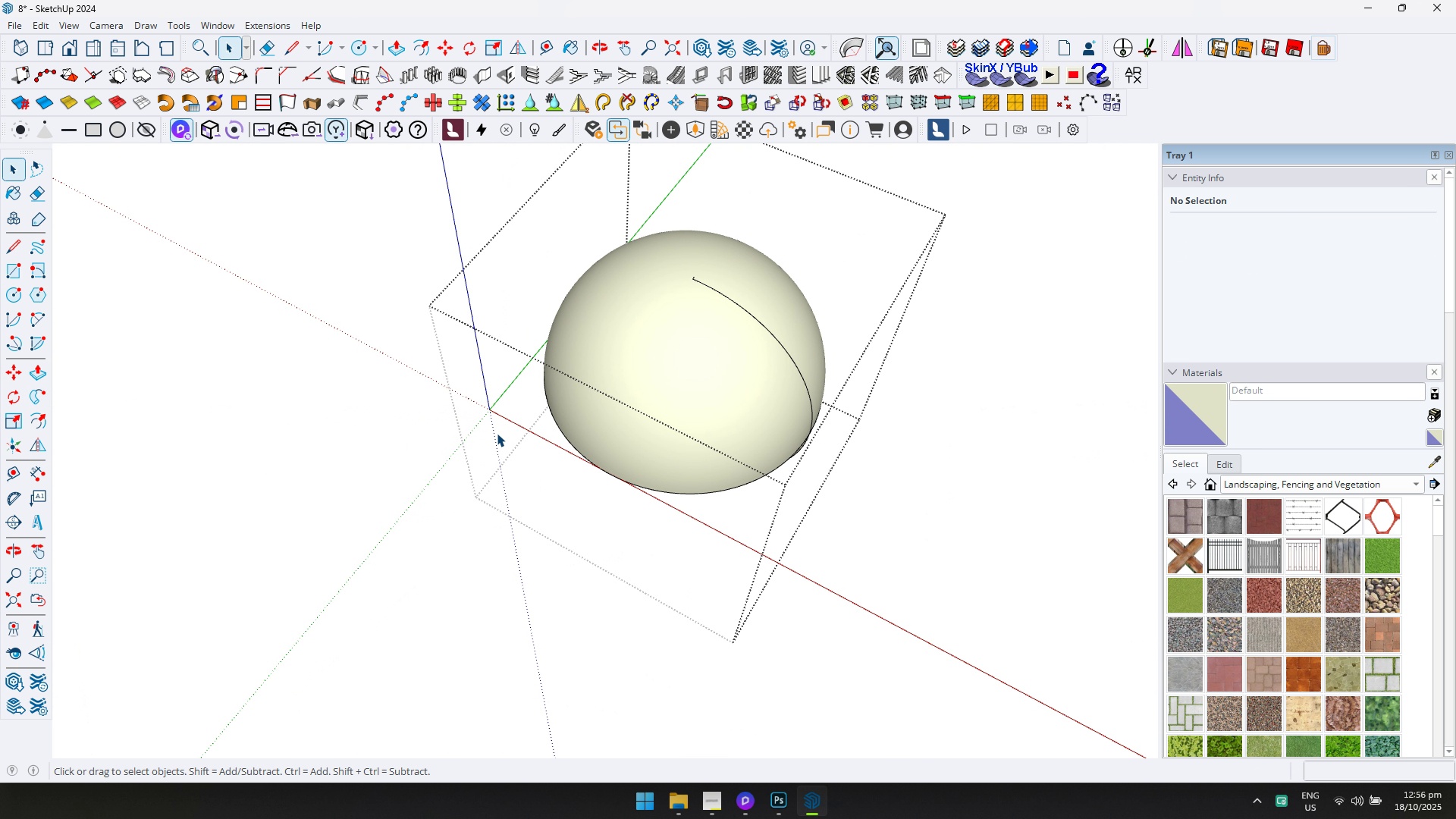 
scroll: coordinate [607, 521], scroll_direction: down, amount: 2.0
 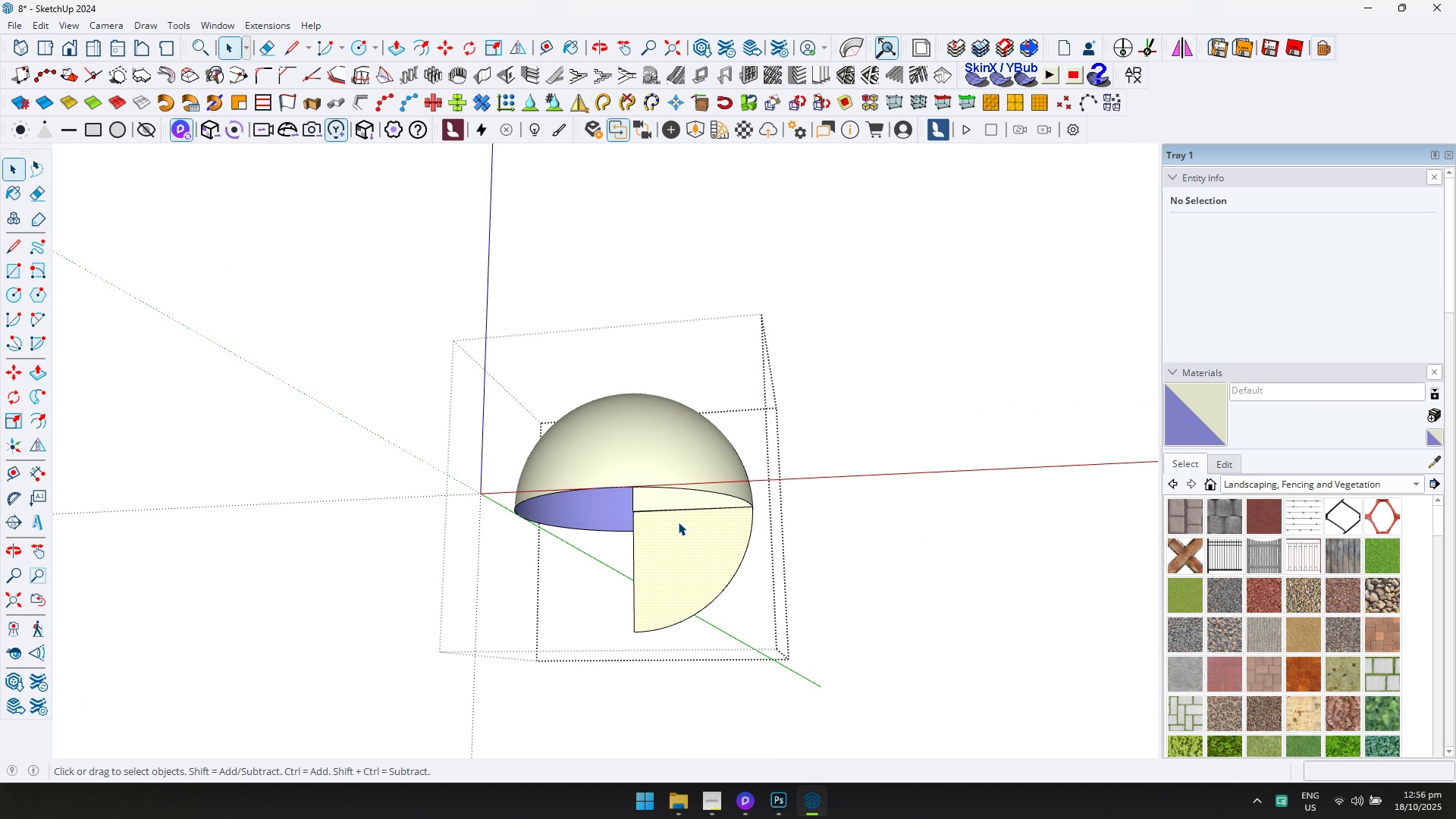 
double_click([678, 522])
 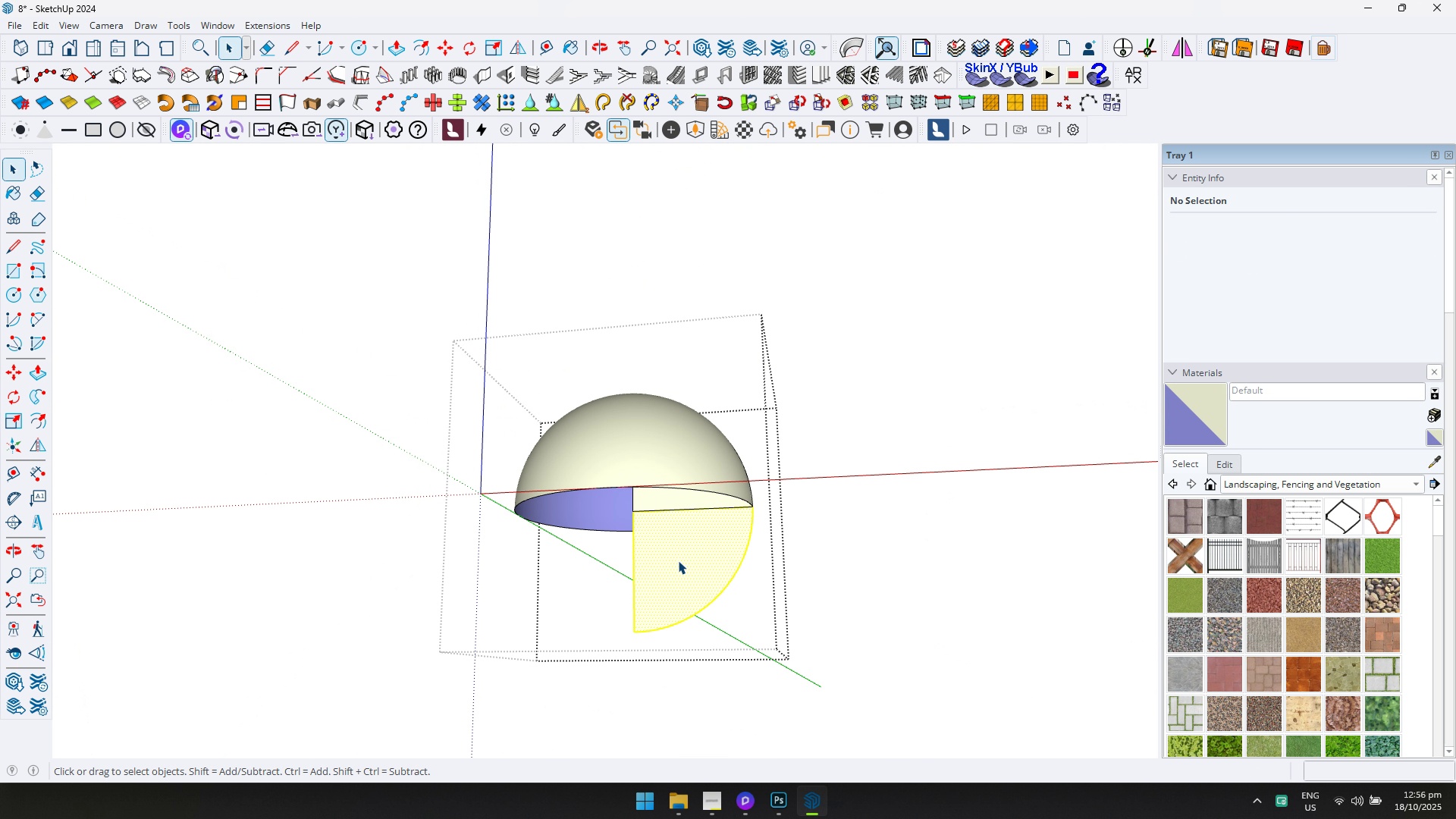 
triple_click([678, 560])
 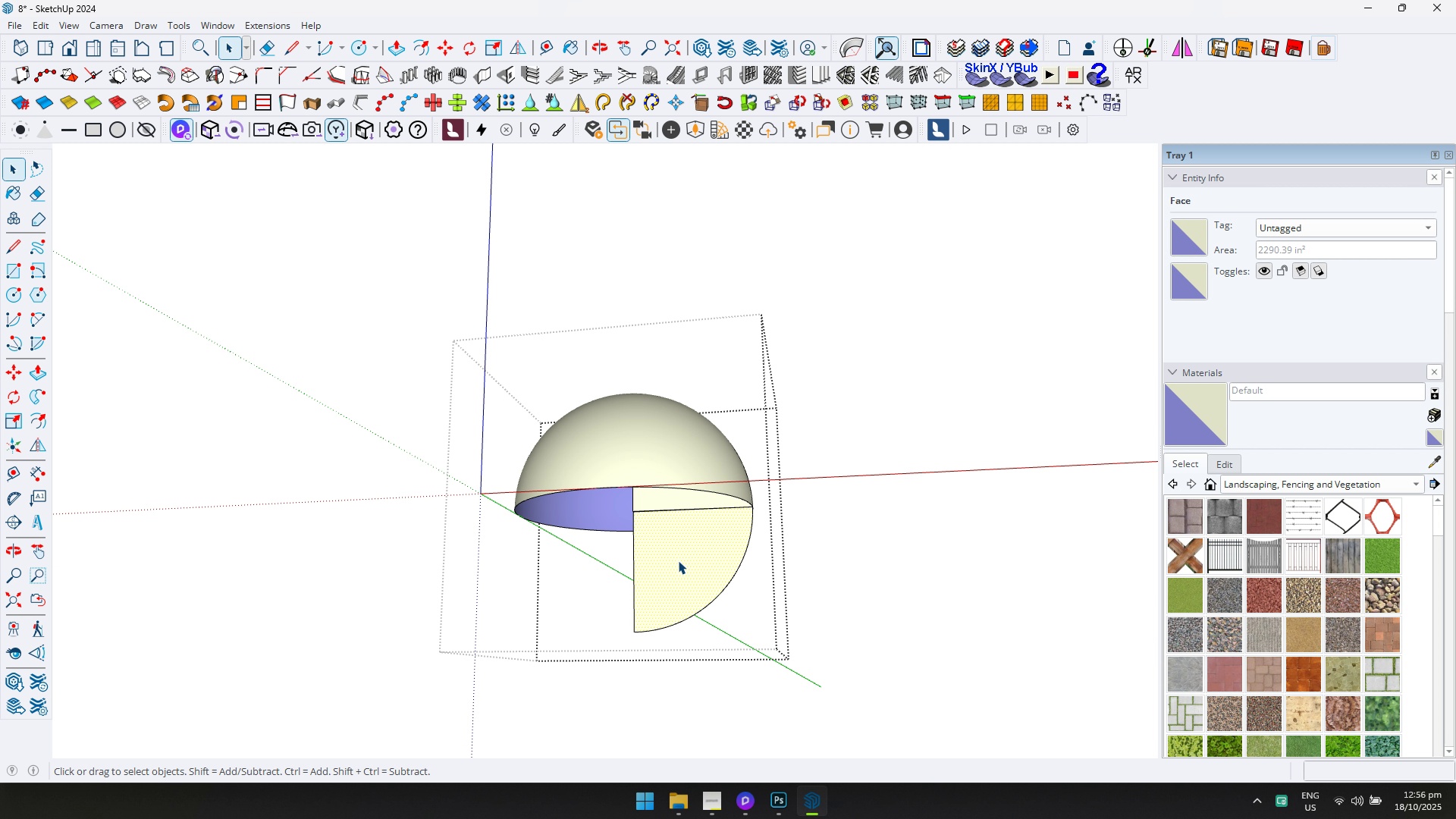 
key(Delete)
 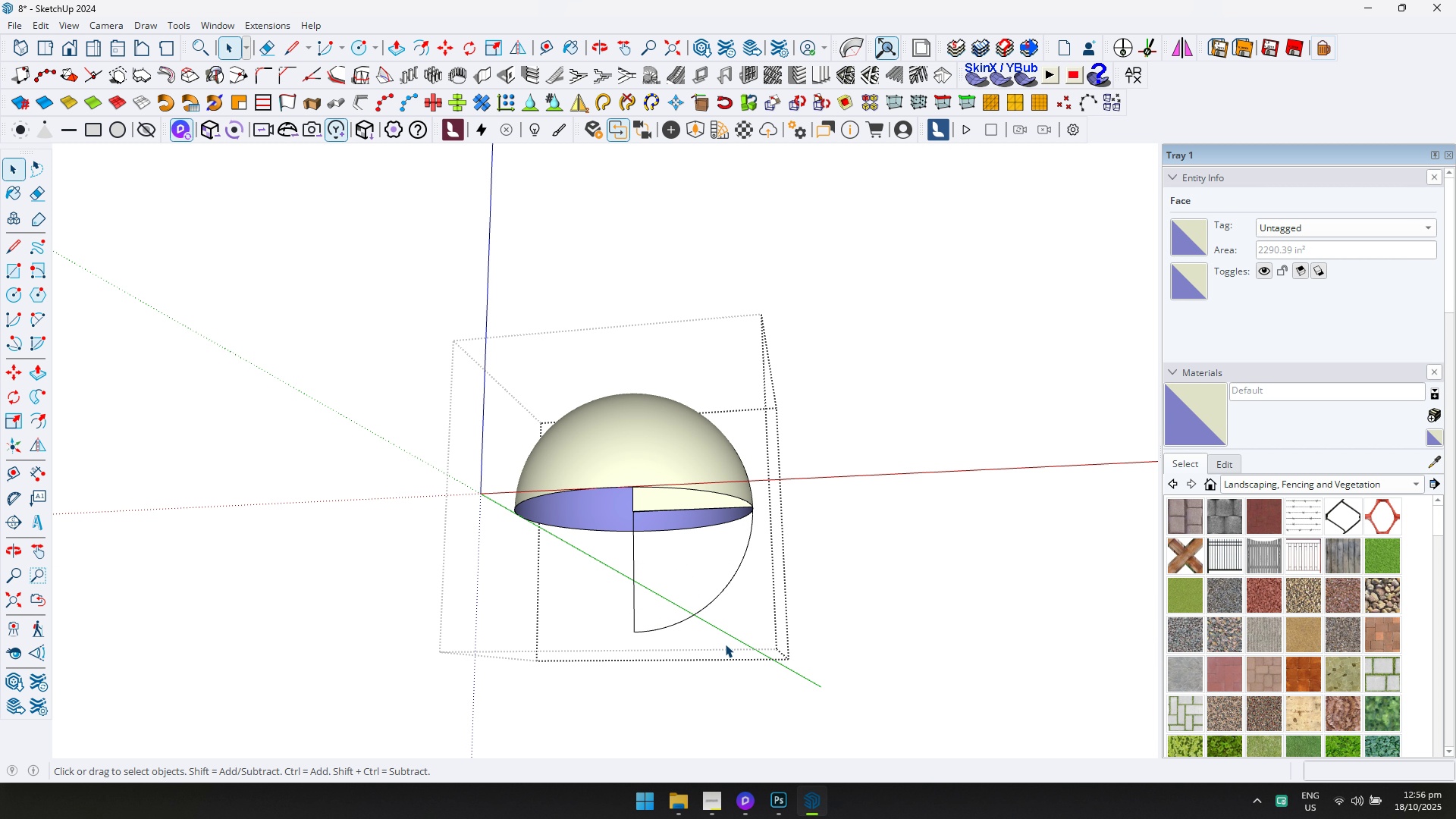 
left_click_drag(start_coordinate=[729, 648], to_coordinate=[604, 594])
 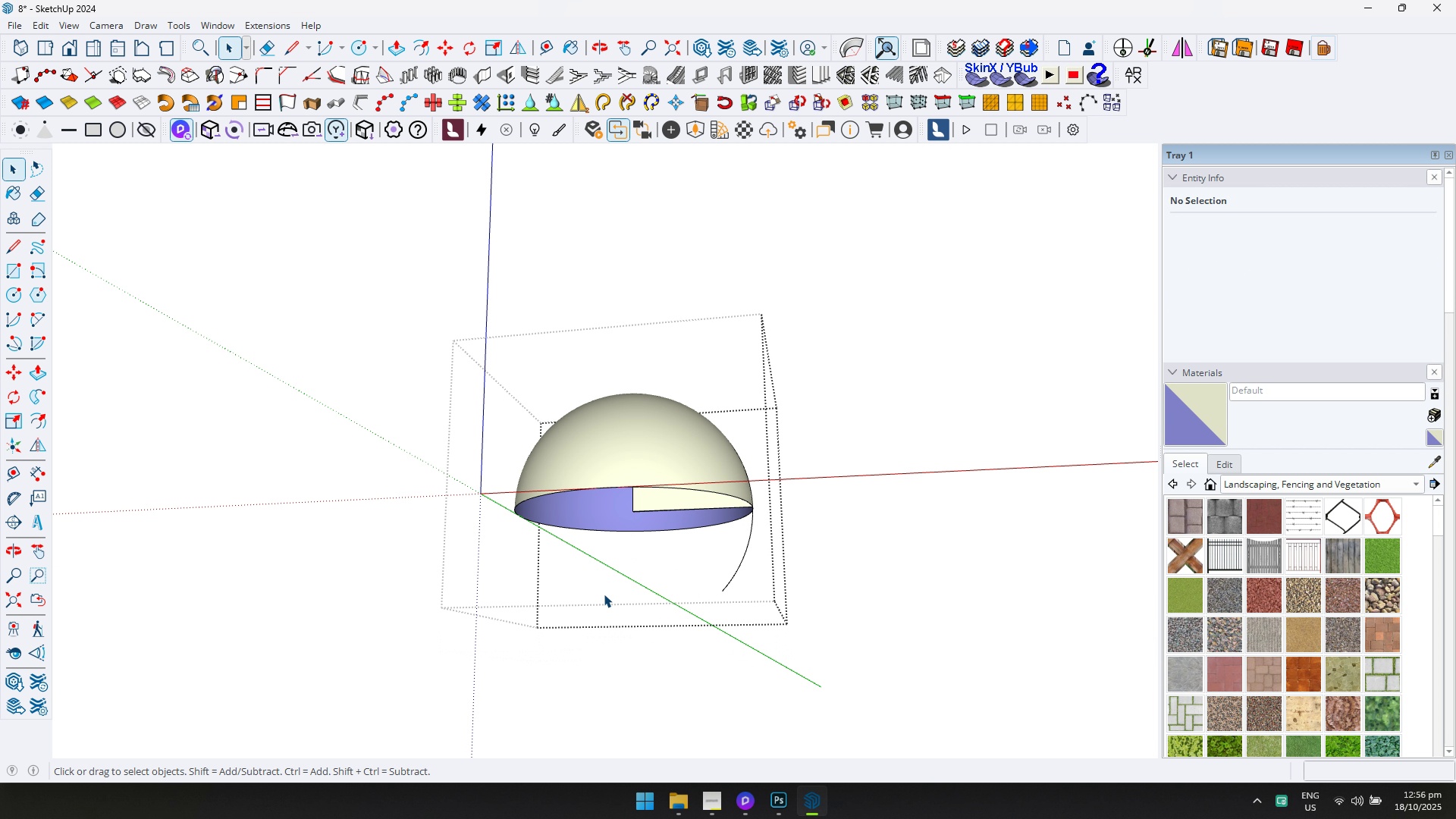 
key(Delete)
 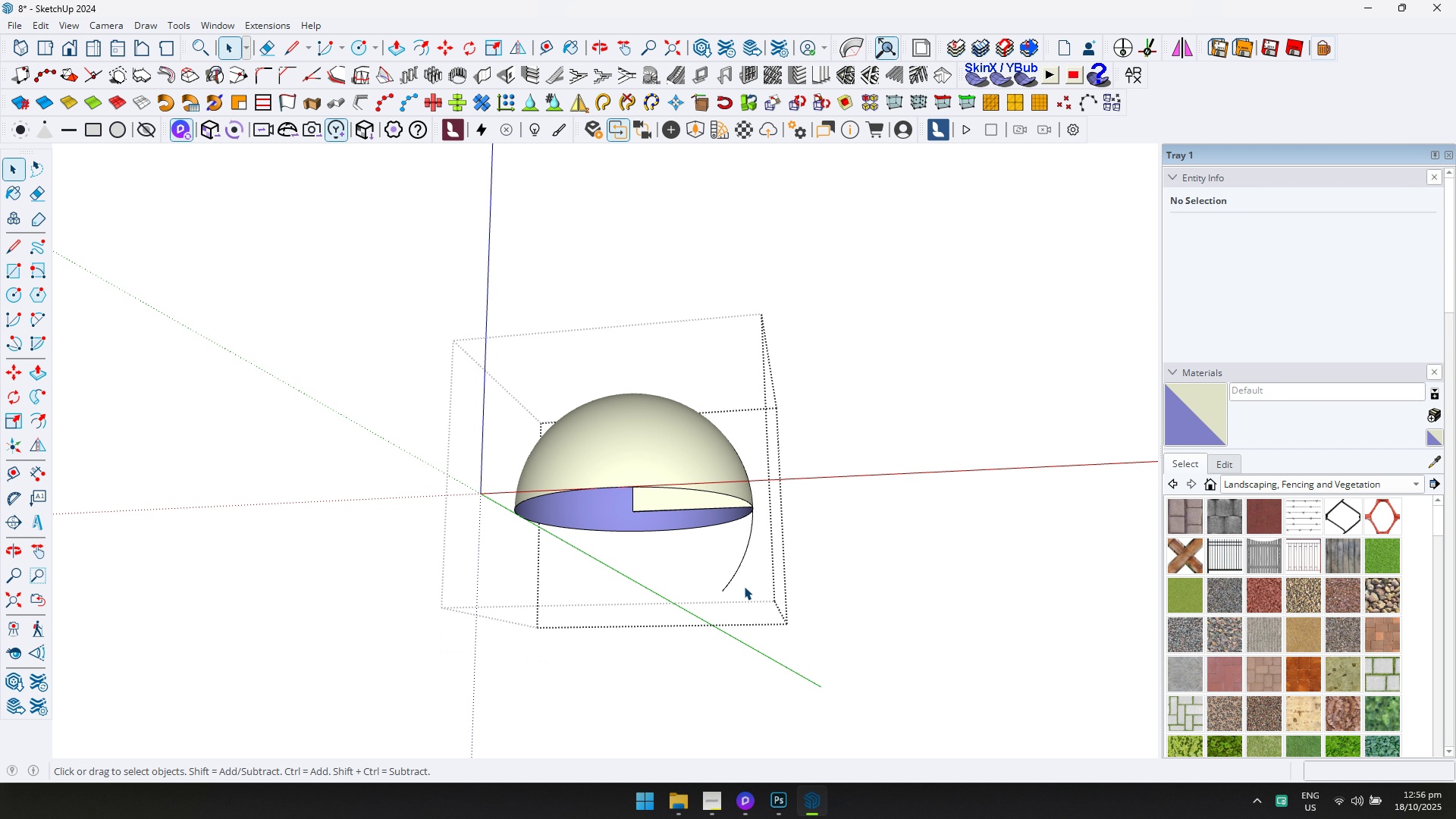 
left_click_drag(start_coordinate=[786, 609], to_coordinate=[686, 546])
 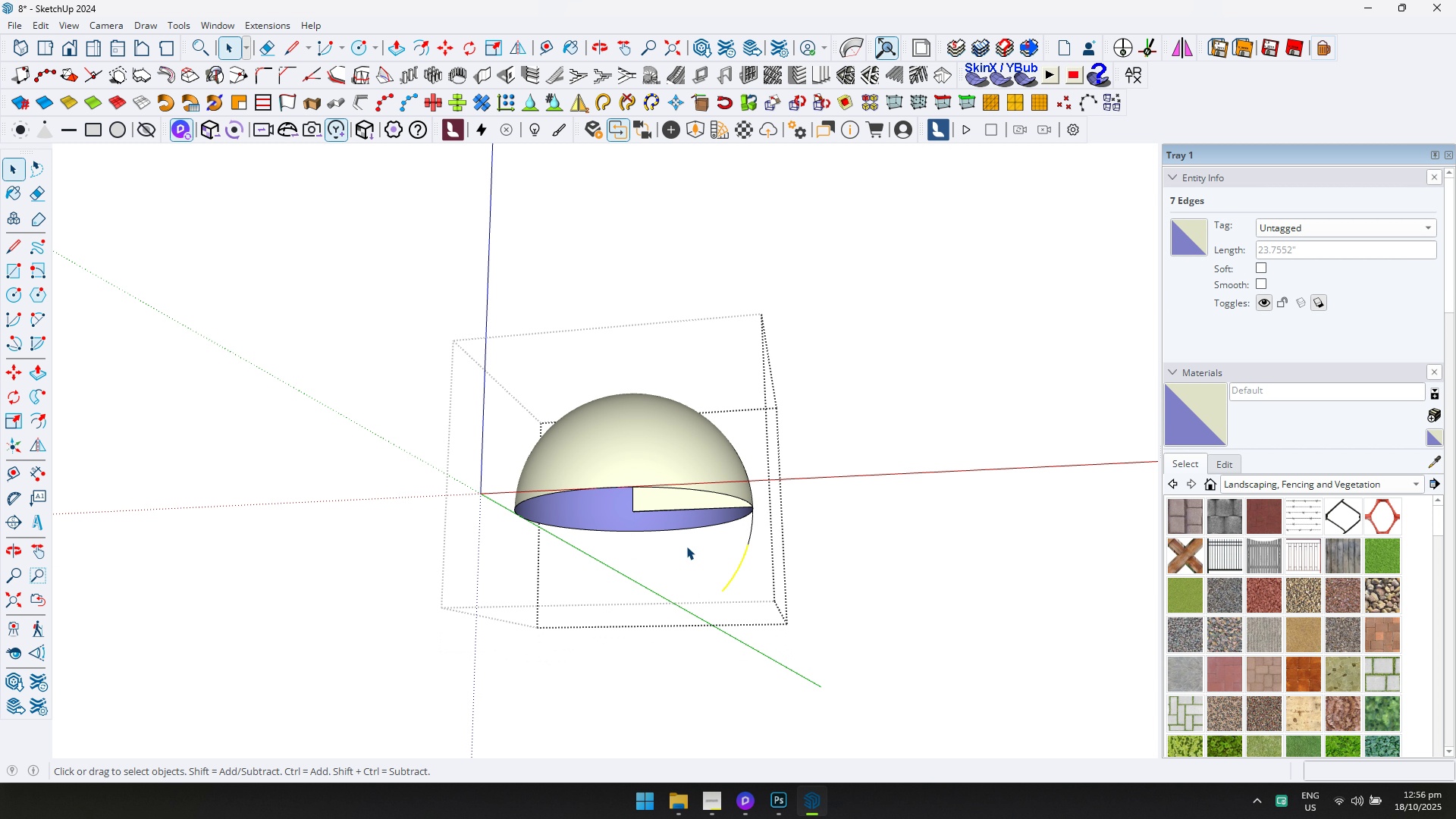 
key(Delete)
 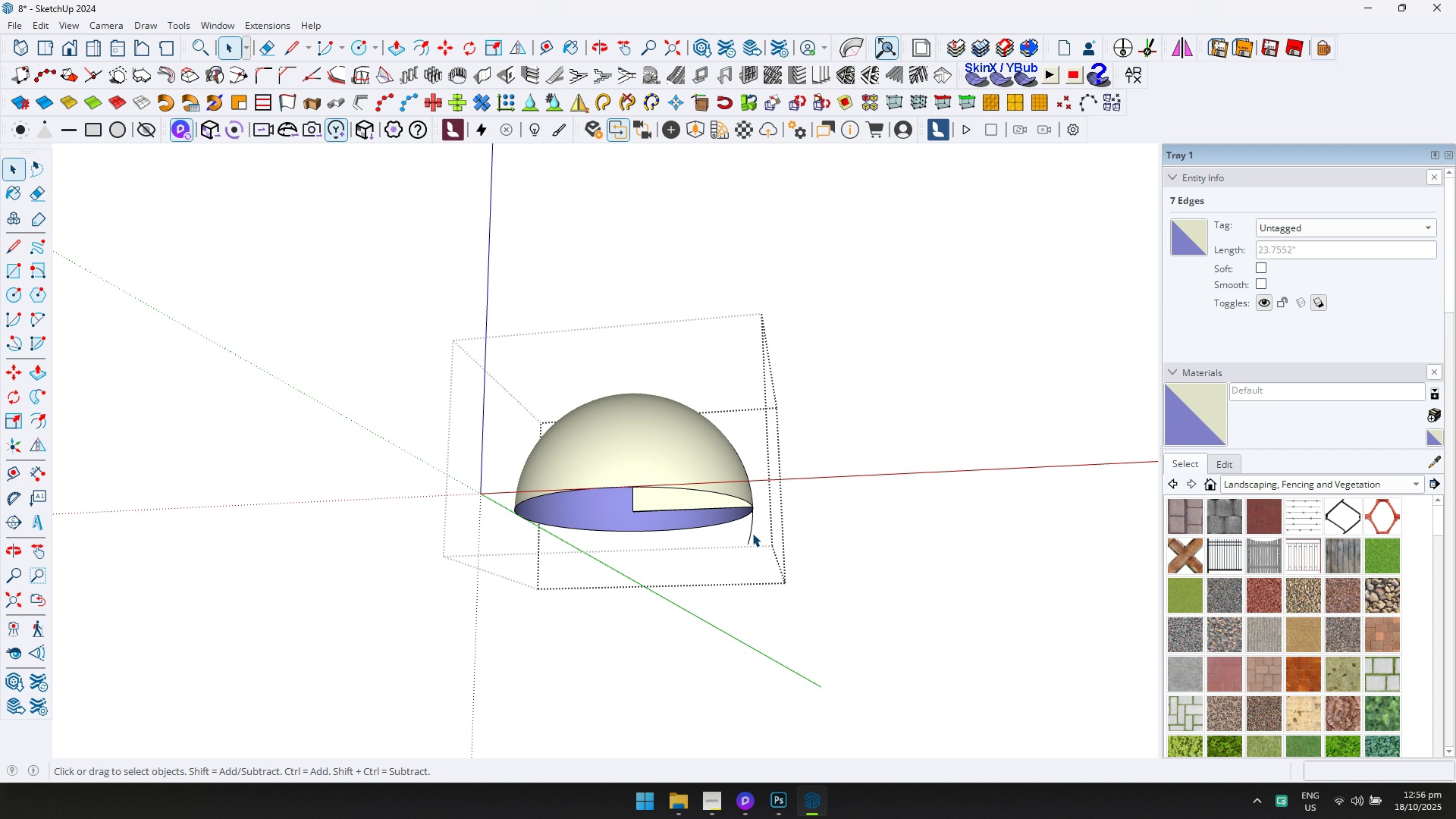 
left_click_drag(start_coordinate=[753, 533], to_coordinate=[740, 526])
 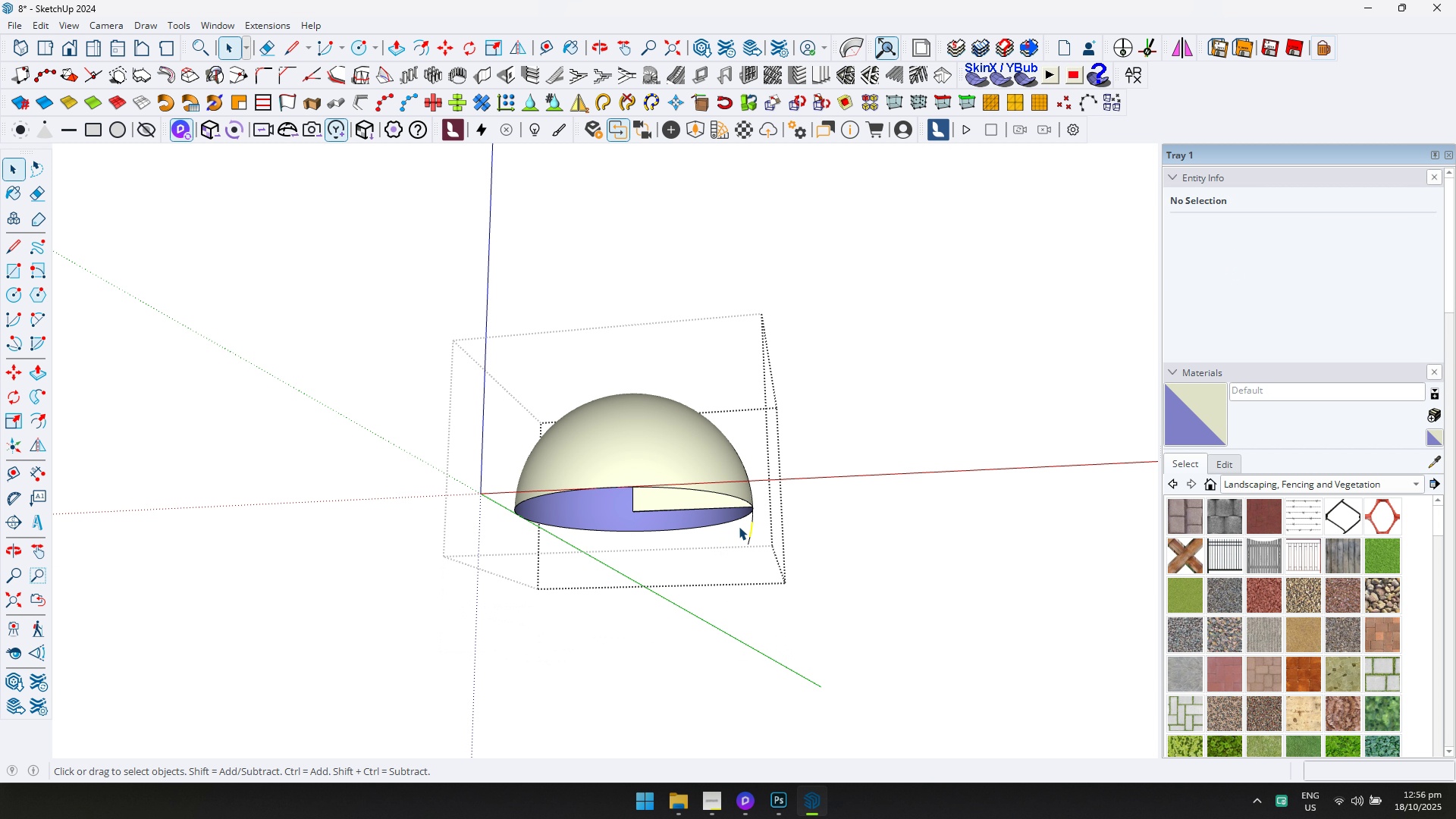 
key(Delete)
 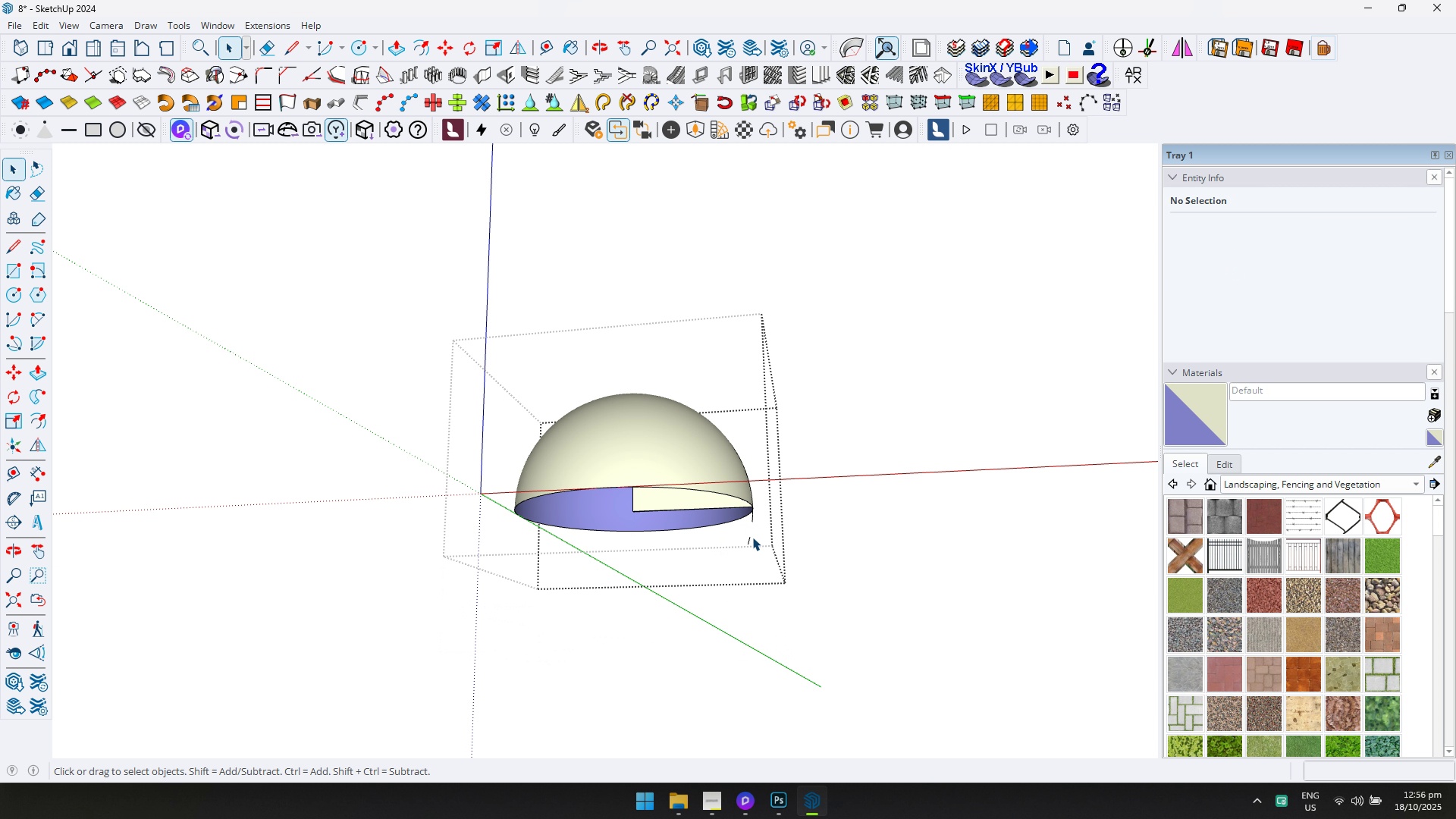 
scroll: coordinate [752, 537], scroll_direction: up, amount: 3.0
 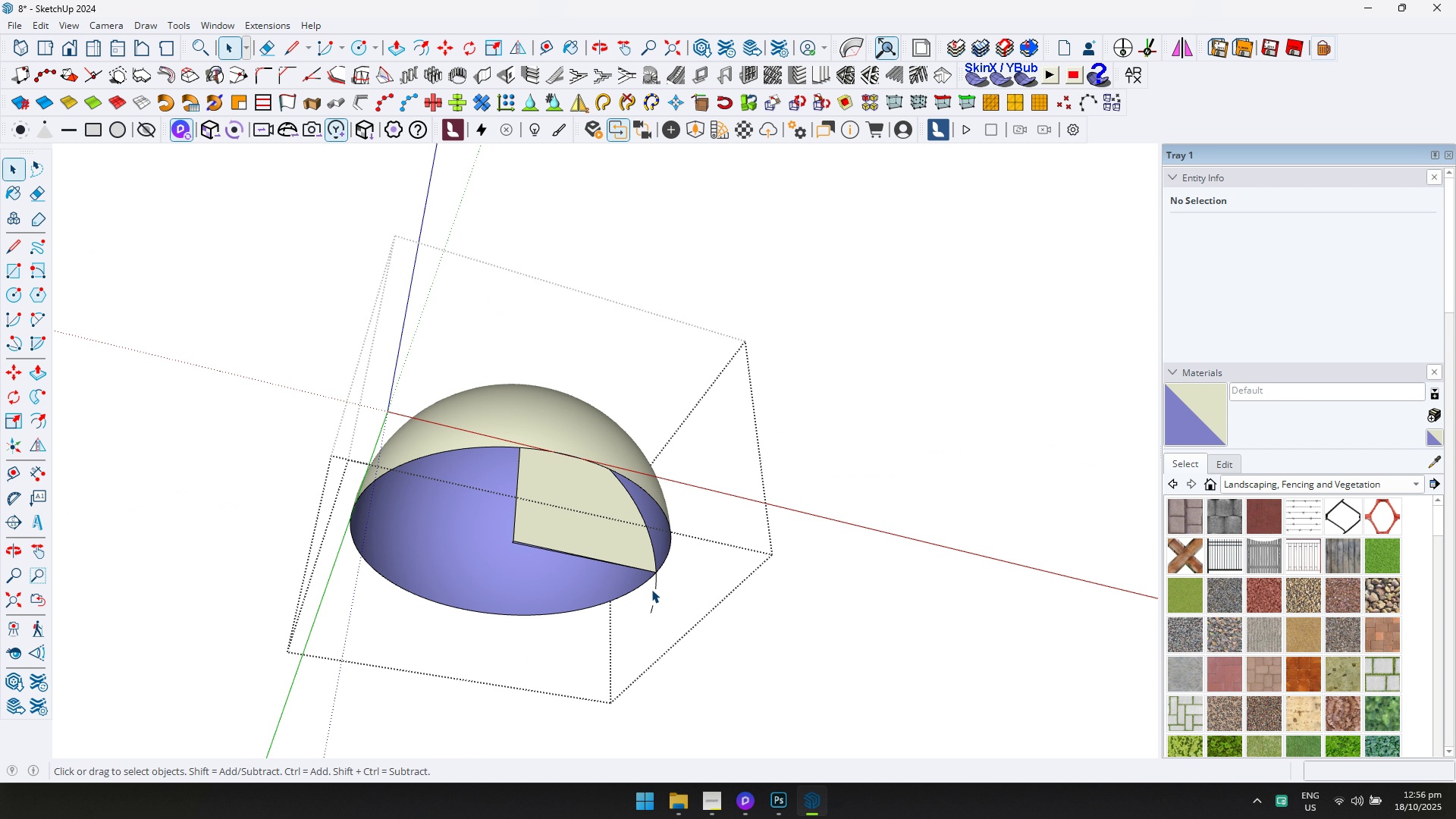 
left_click([655, 584])
 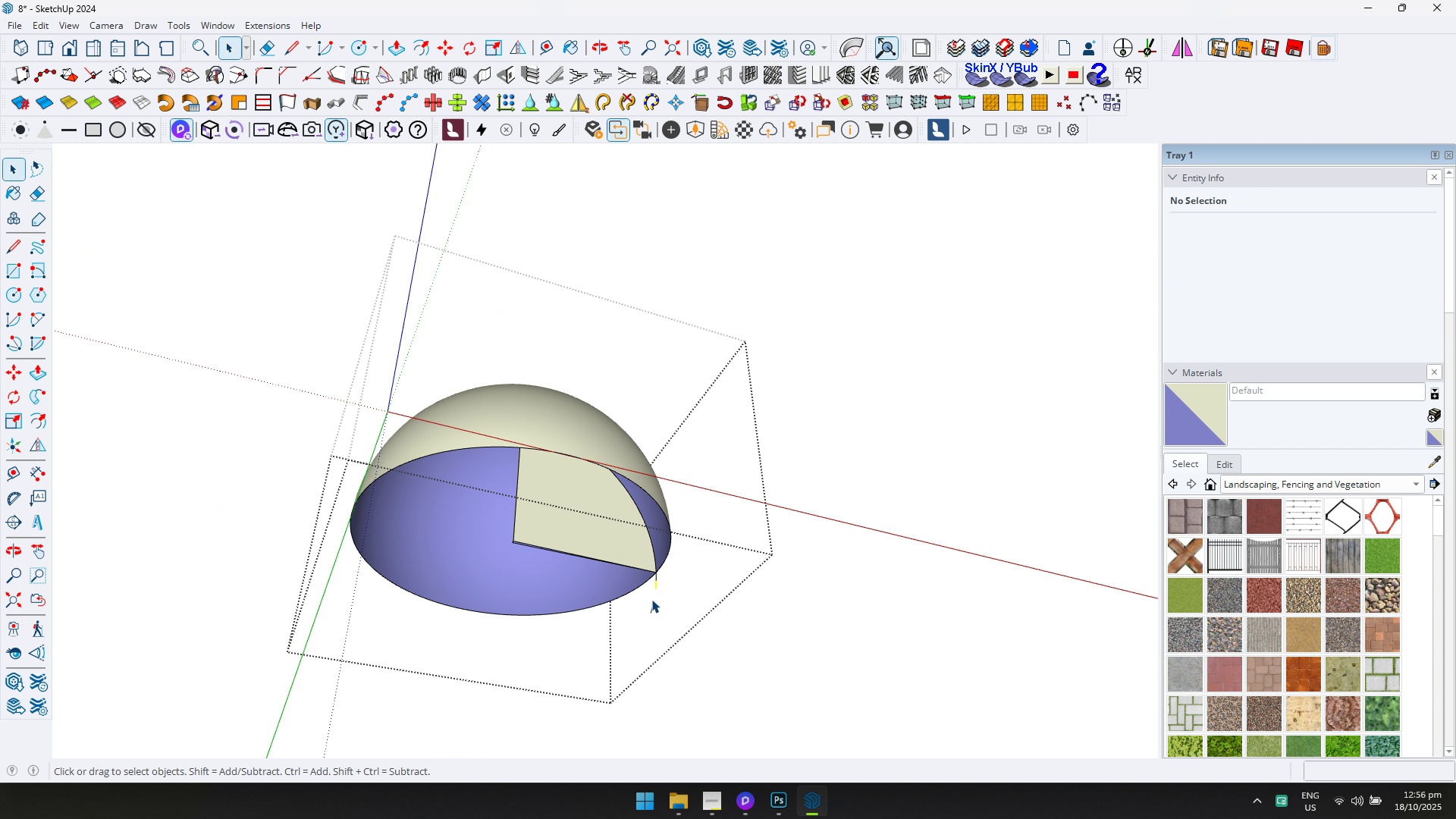 
key(Delete)
 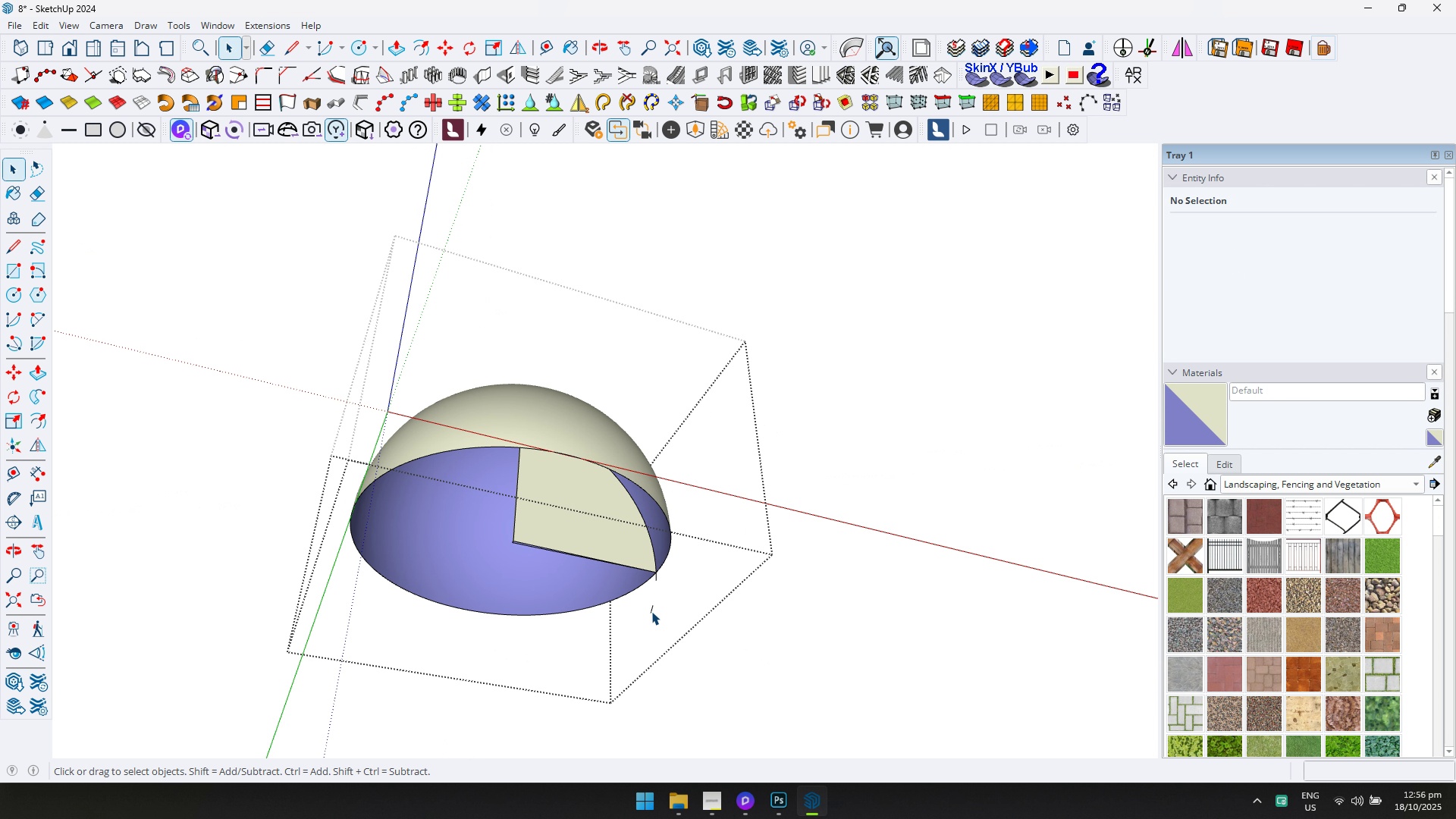 
left_click([651, 611])
 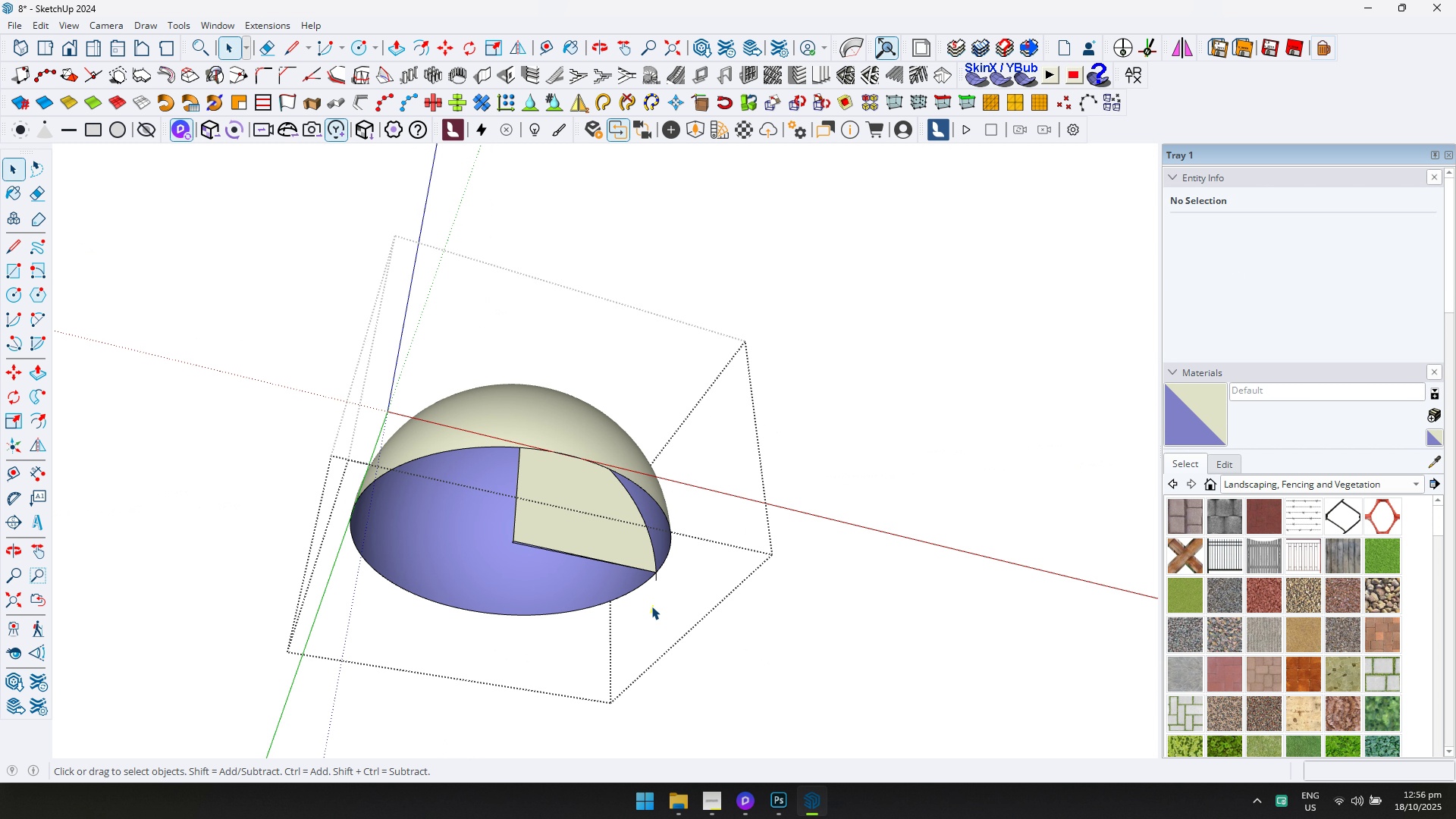 
key(Delete)
 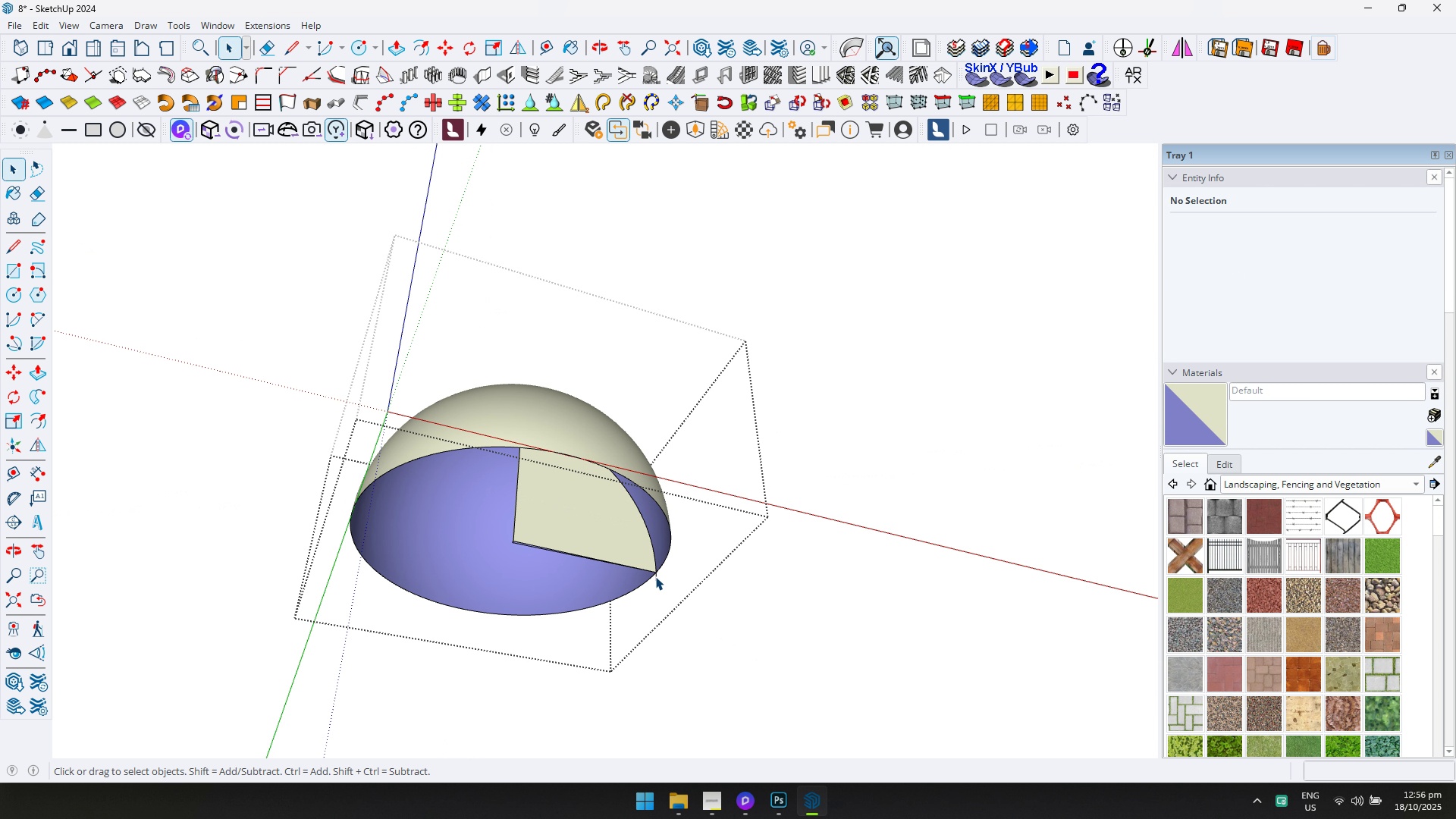 
left_click([655, 576])
 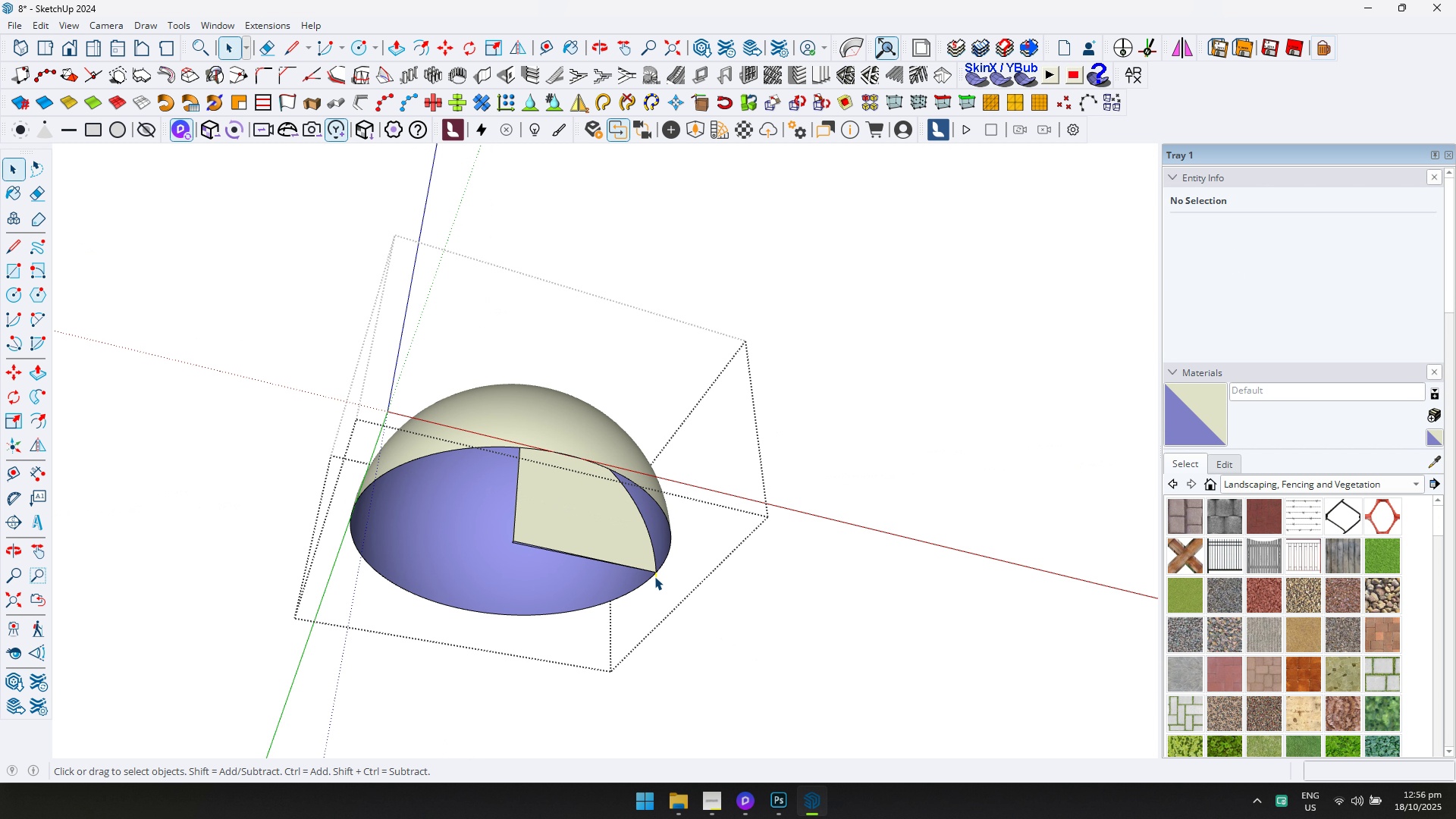 
key(Delete)
 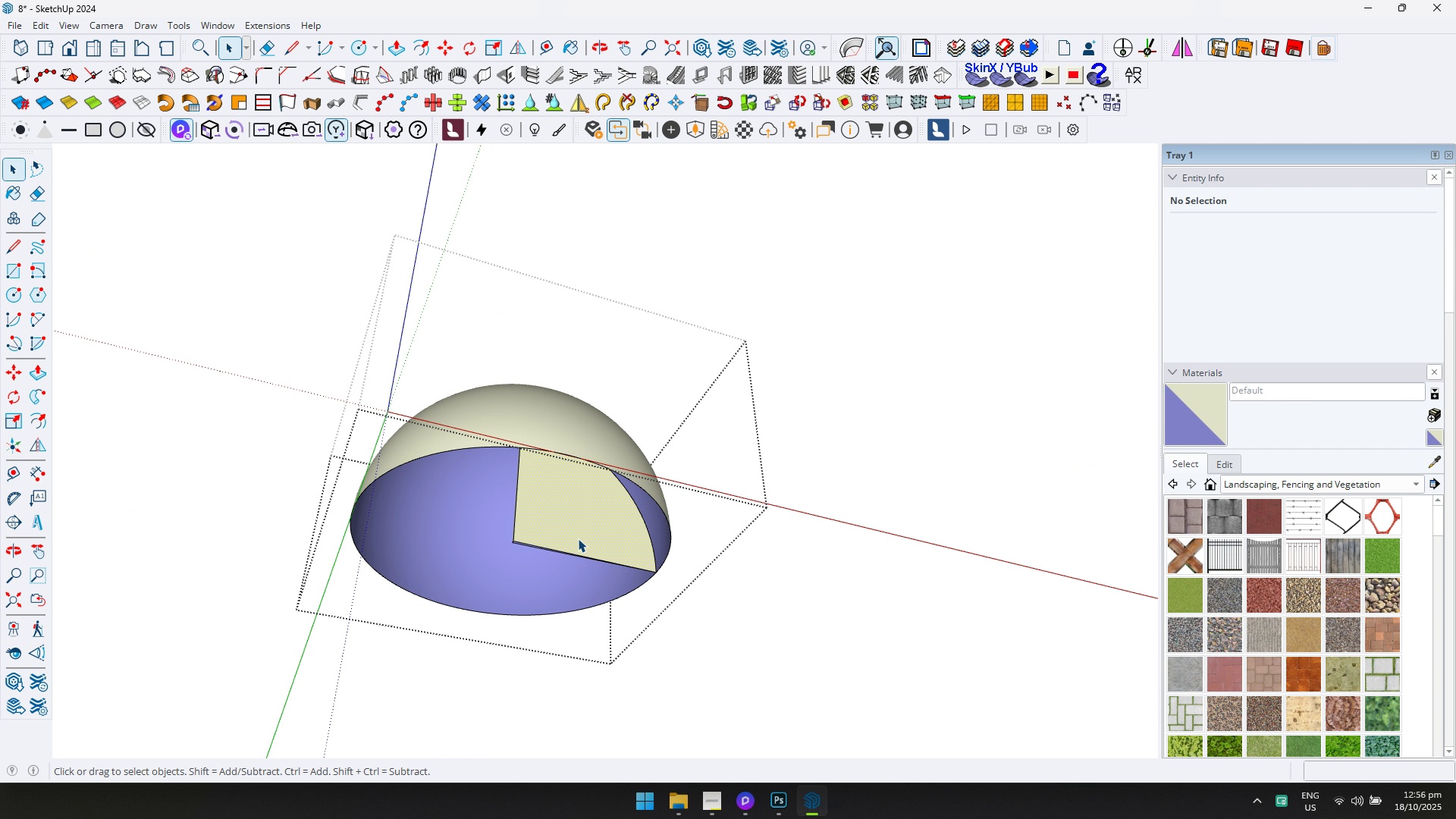 
double_click([578, 538])
 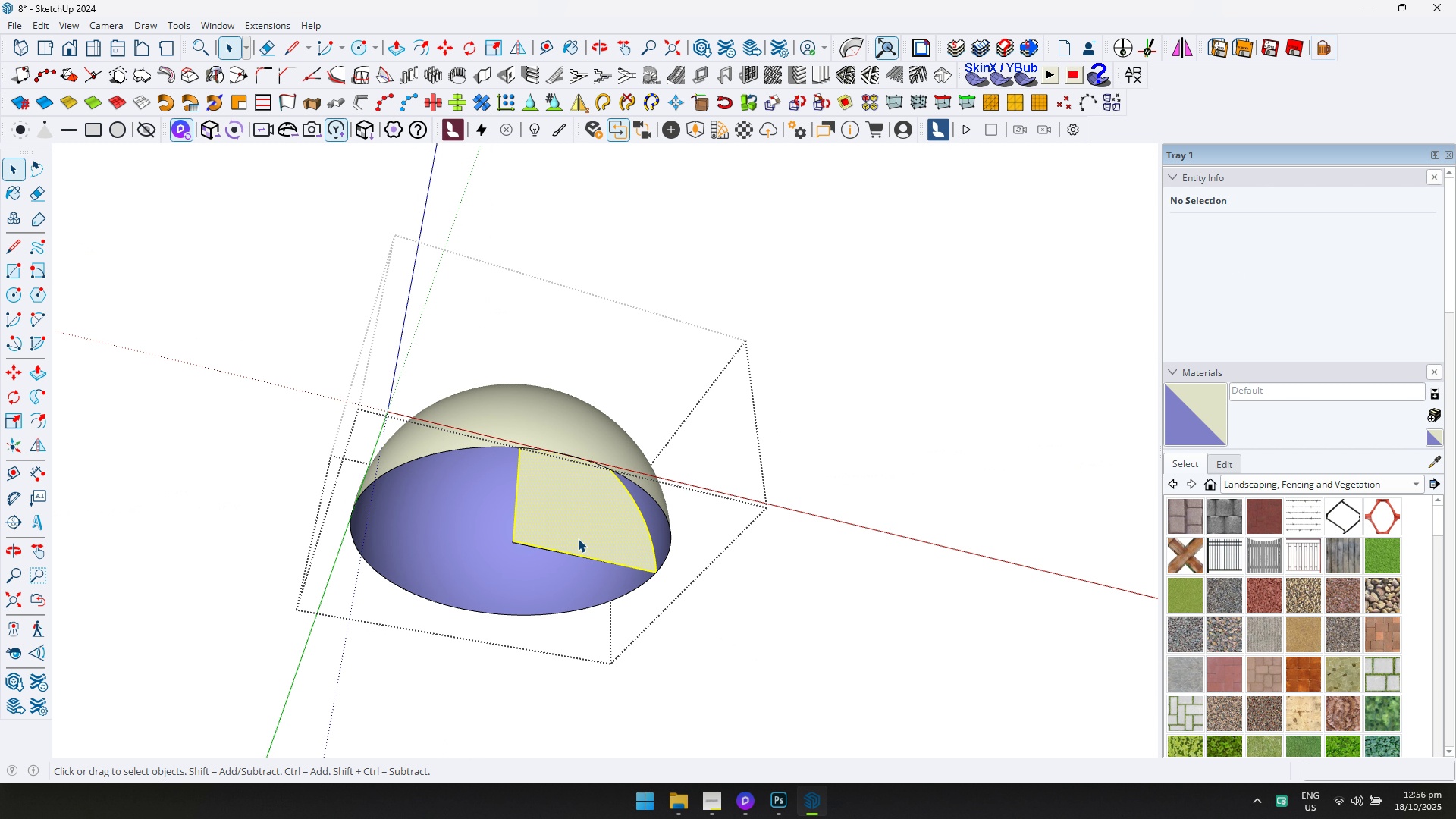 
key(Delete)
 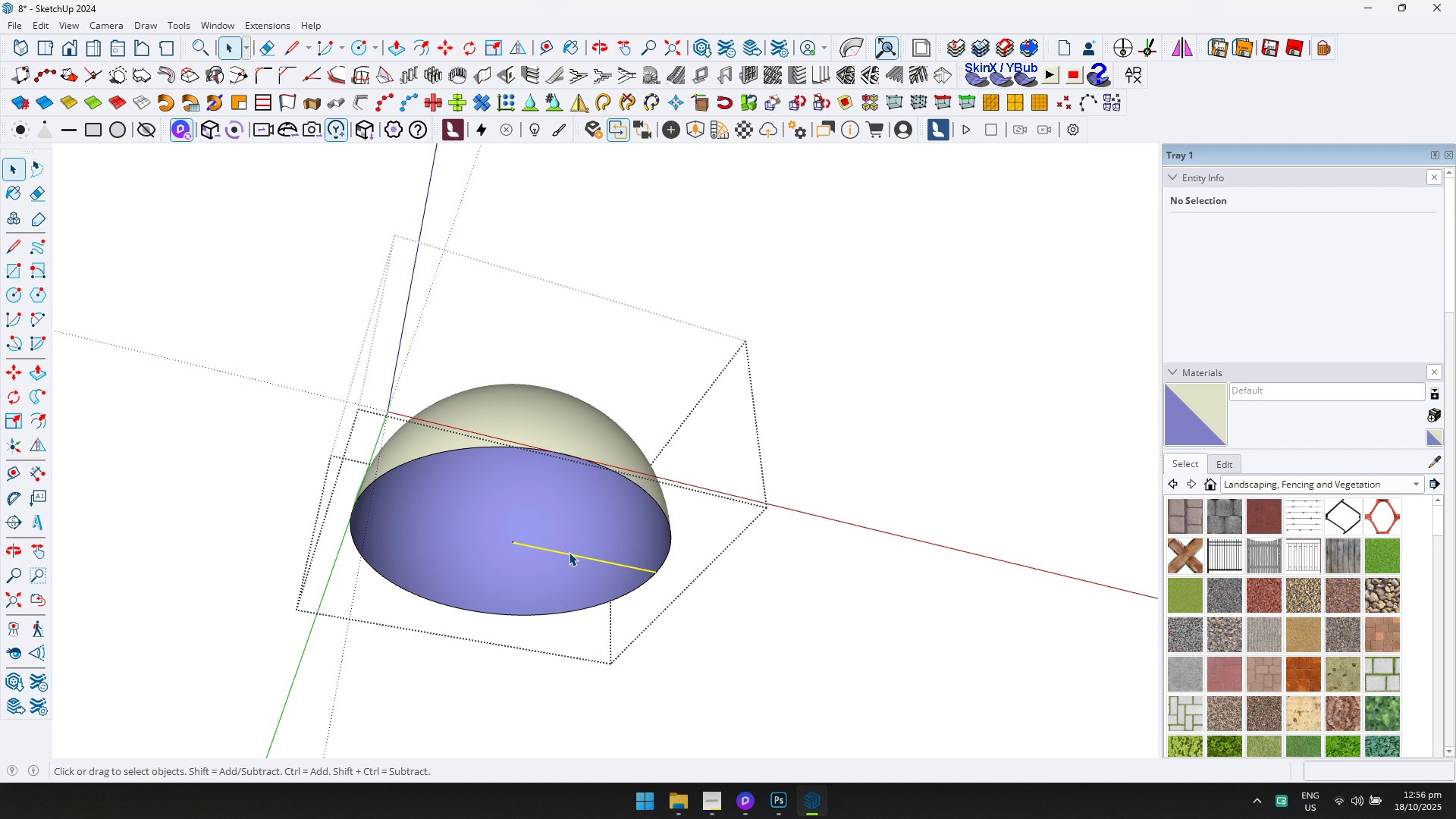 
left_click_drag(start_coordinate=[493, 523], to_coordinate=[765, 617])
 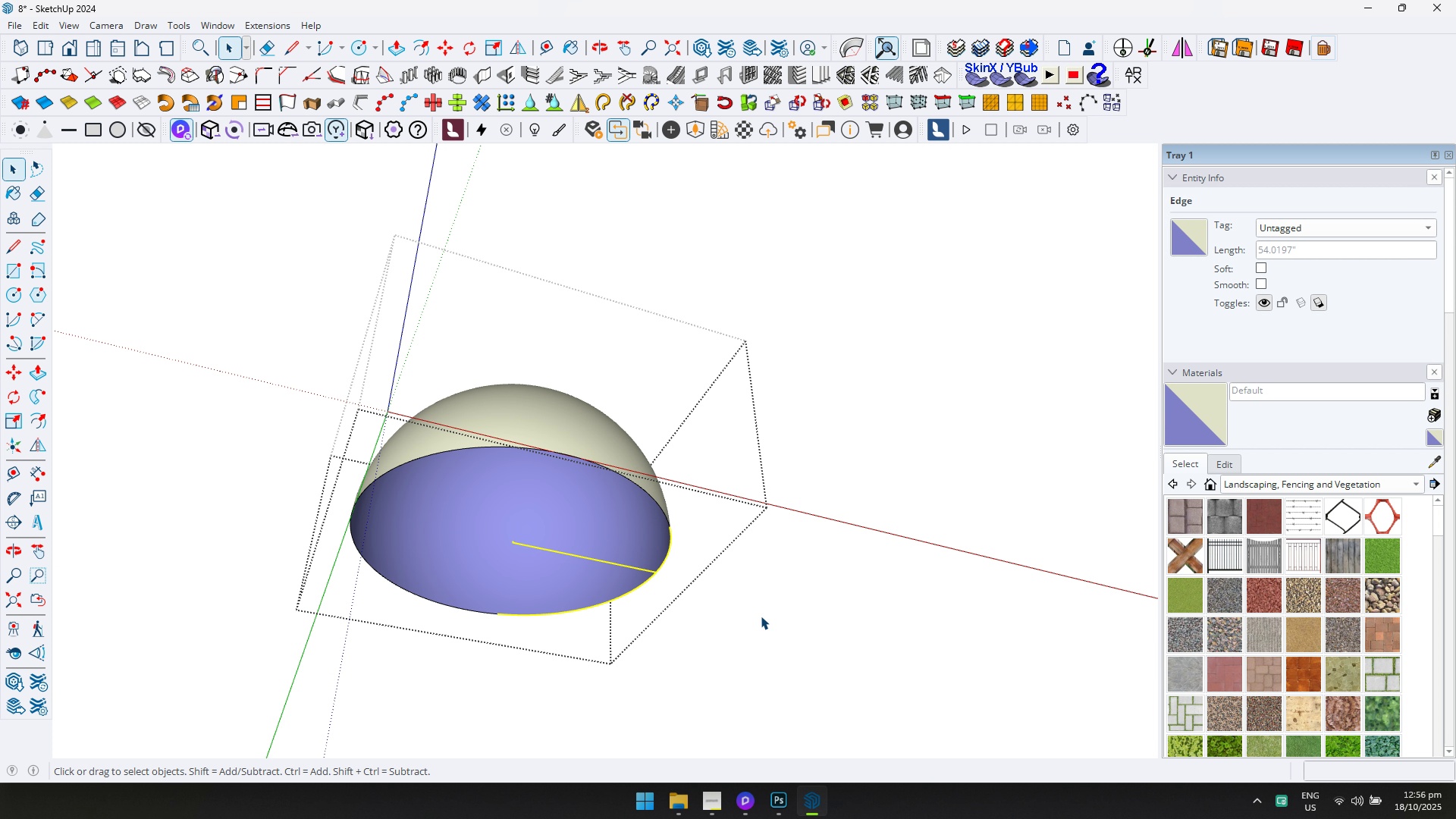 
key(Delete)
 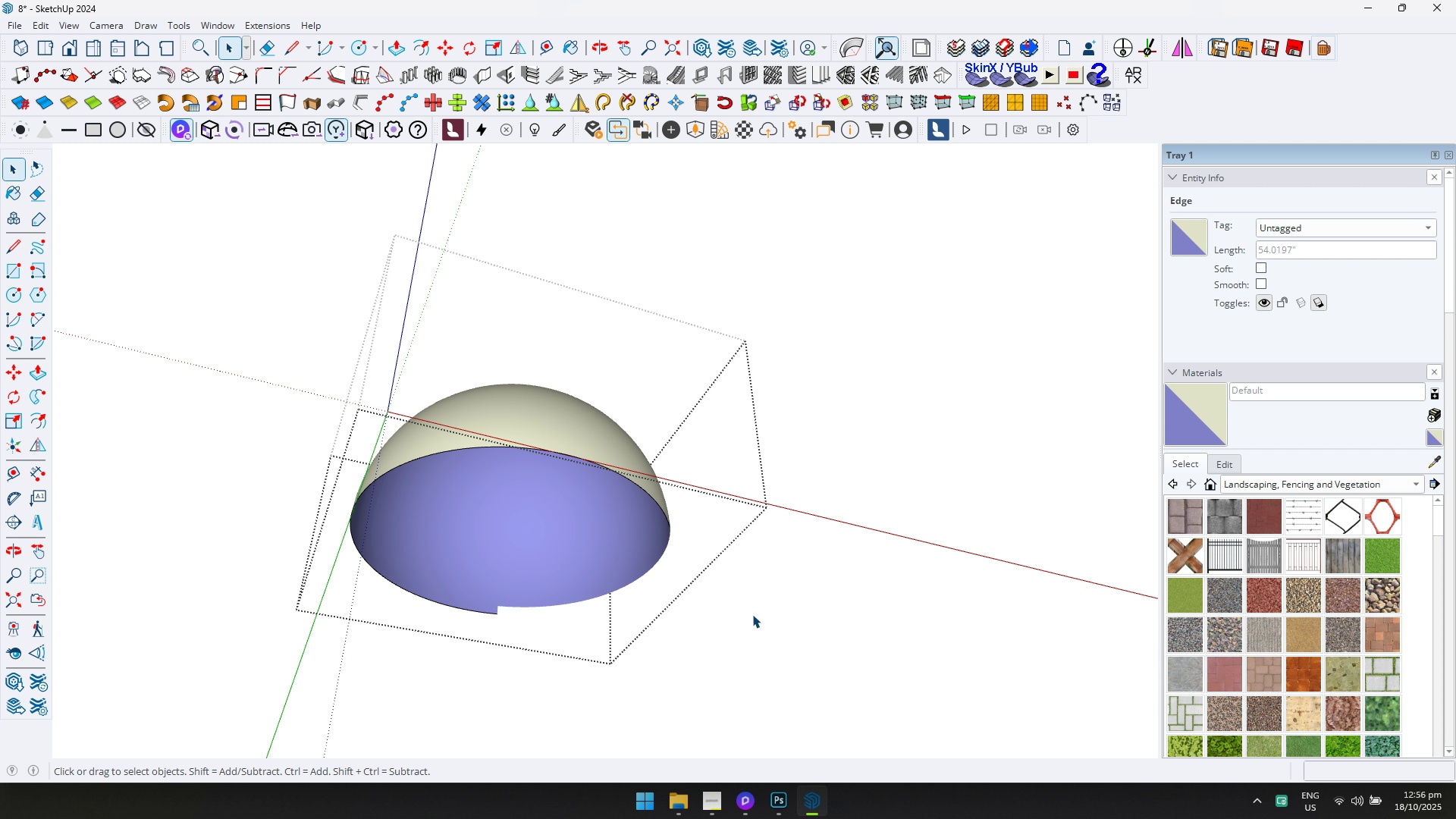 
scroll: coordinate [745, 614], scroll_direction: down, amount: 1.0
 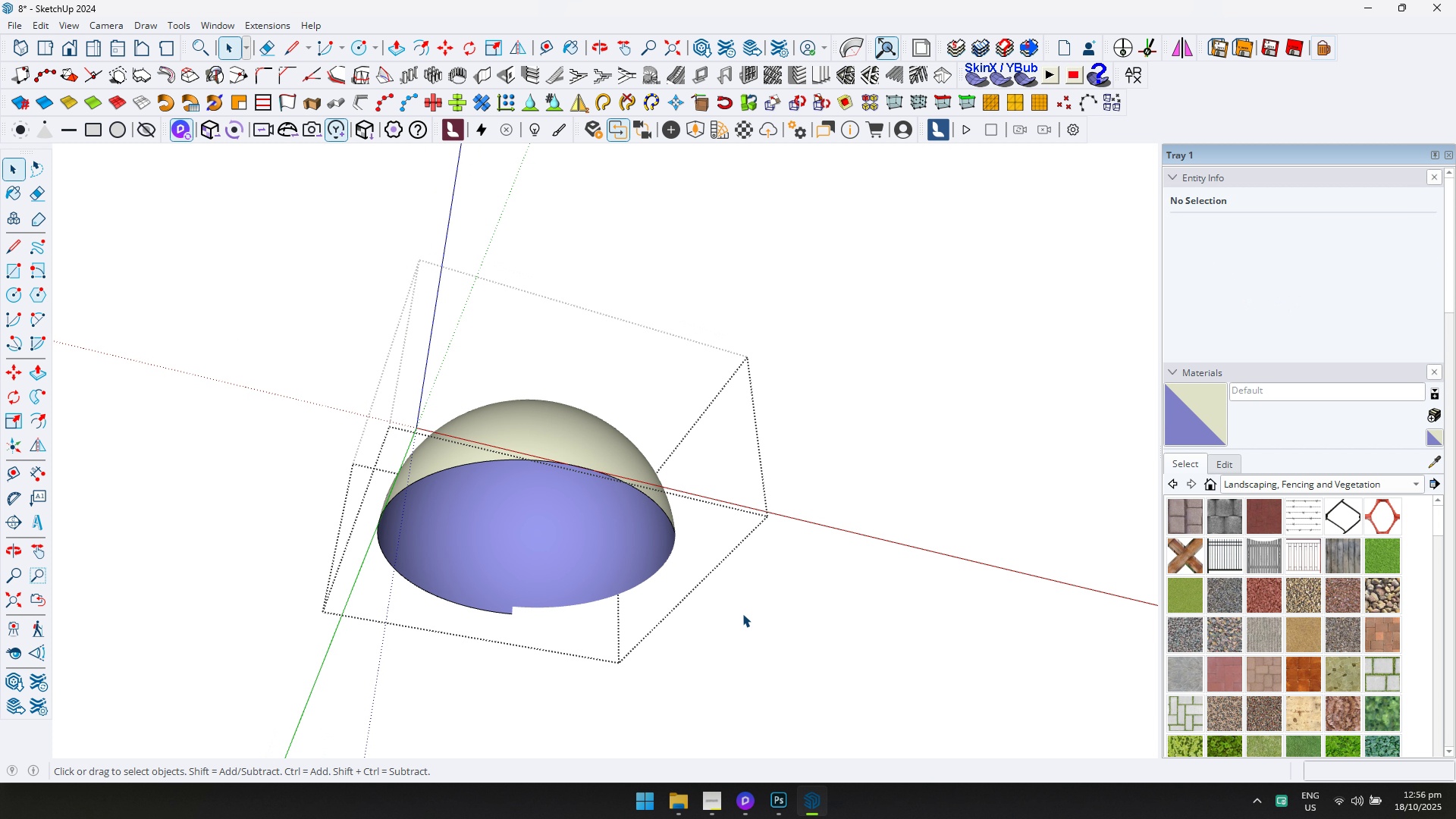 
key(Control+ControlLeft)
 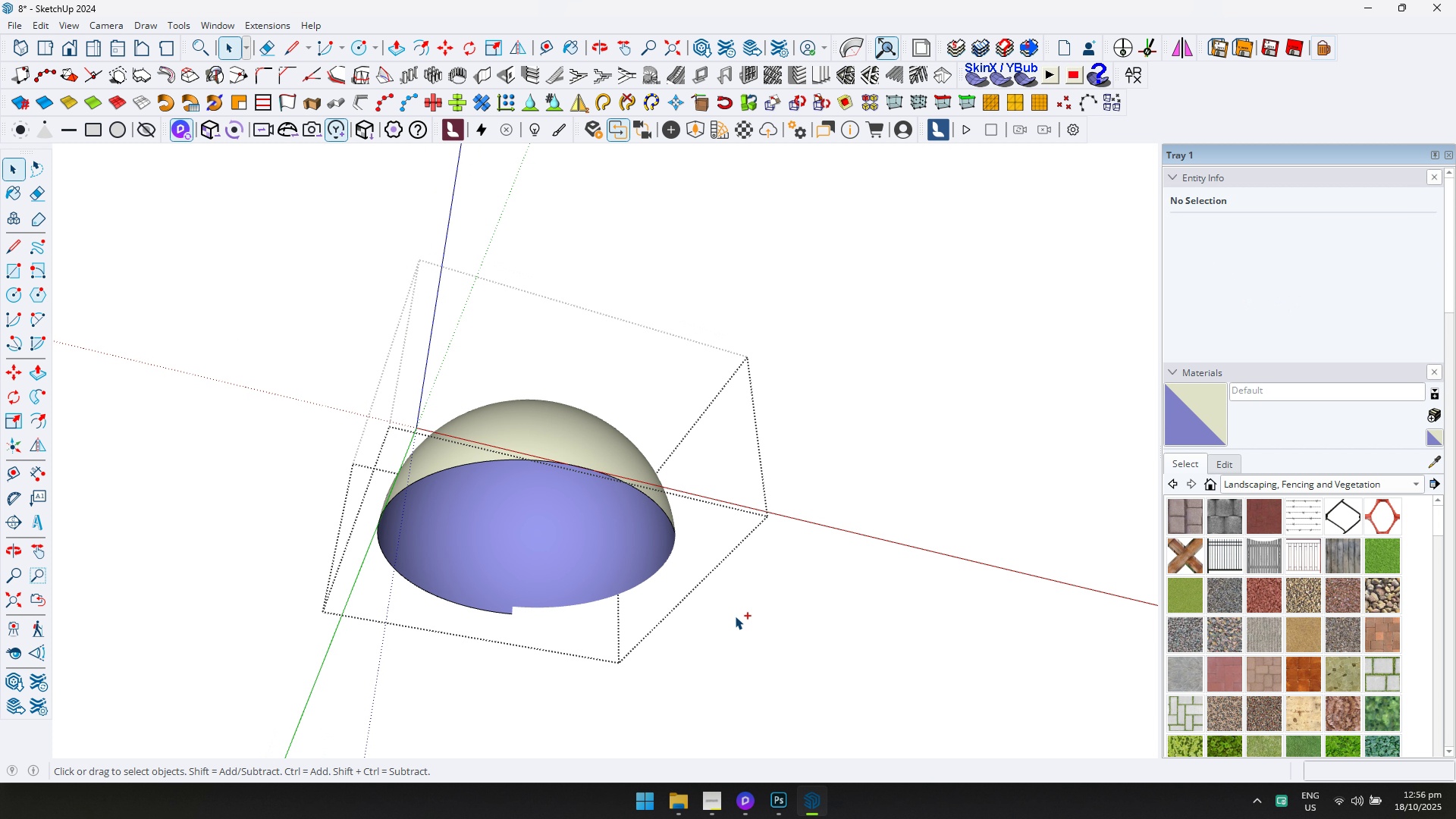 
key(Control+Z)
 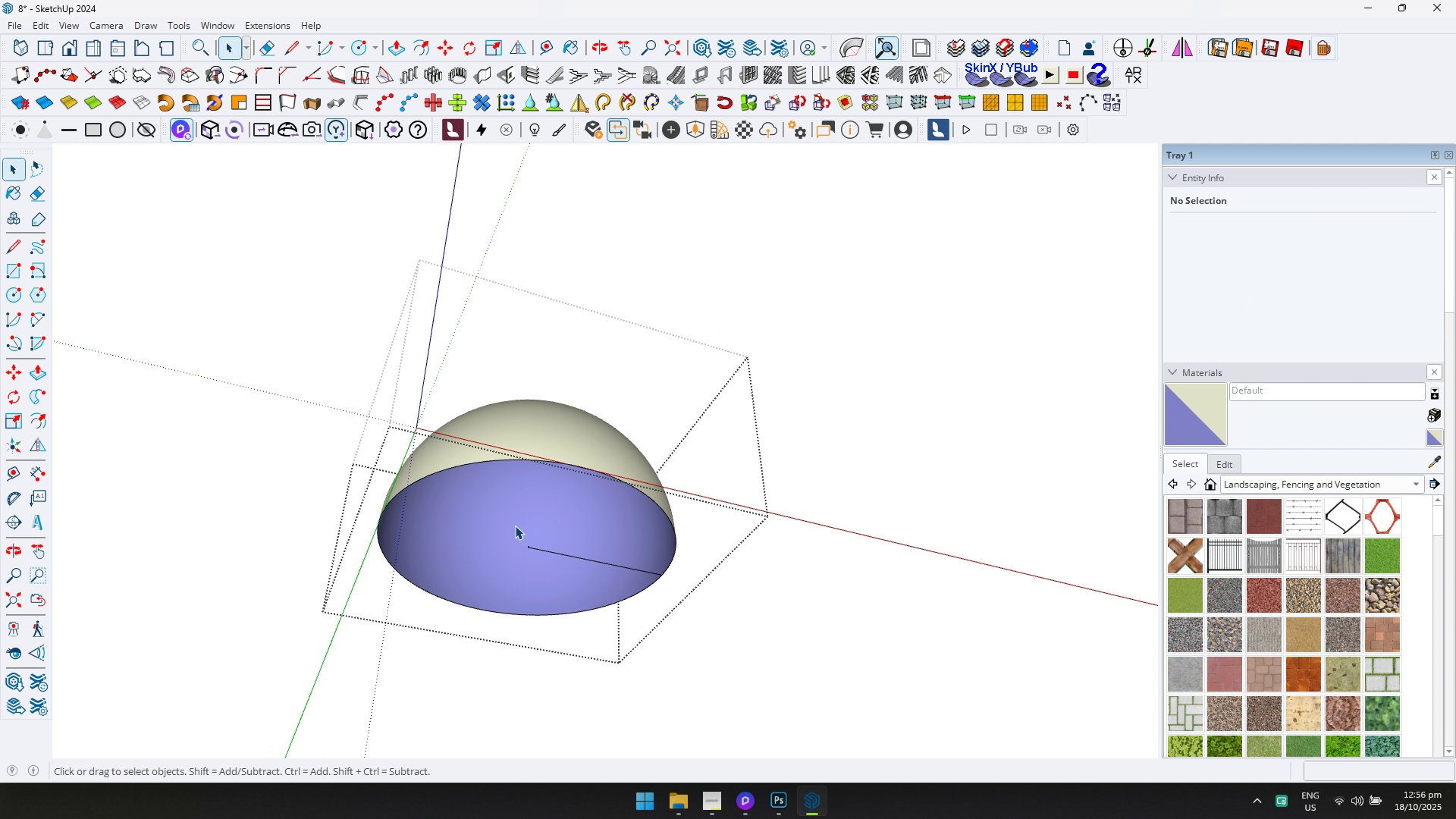 
left_click_drag(start_coordinate=[495, 520], to_coordinate=[600, 560])
 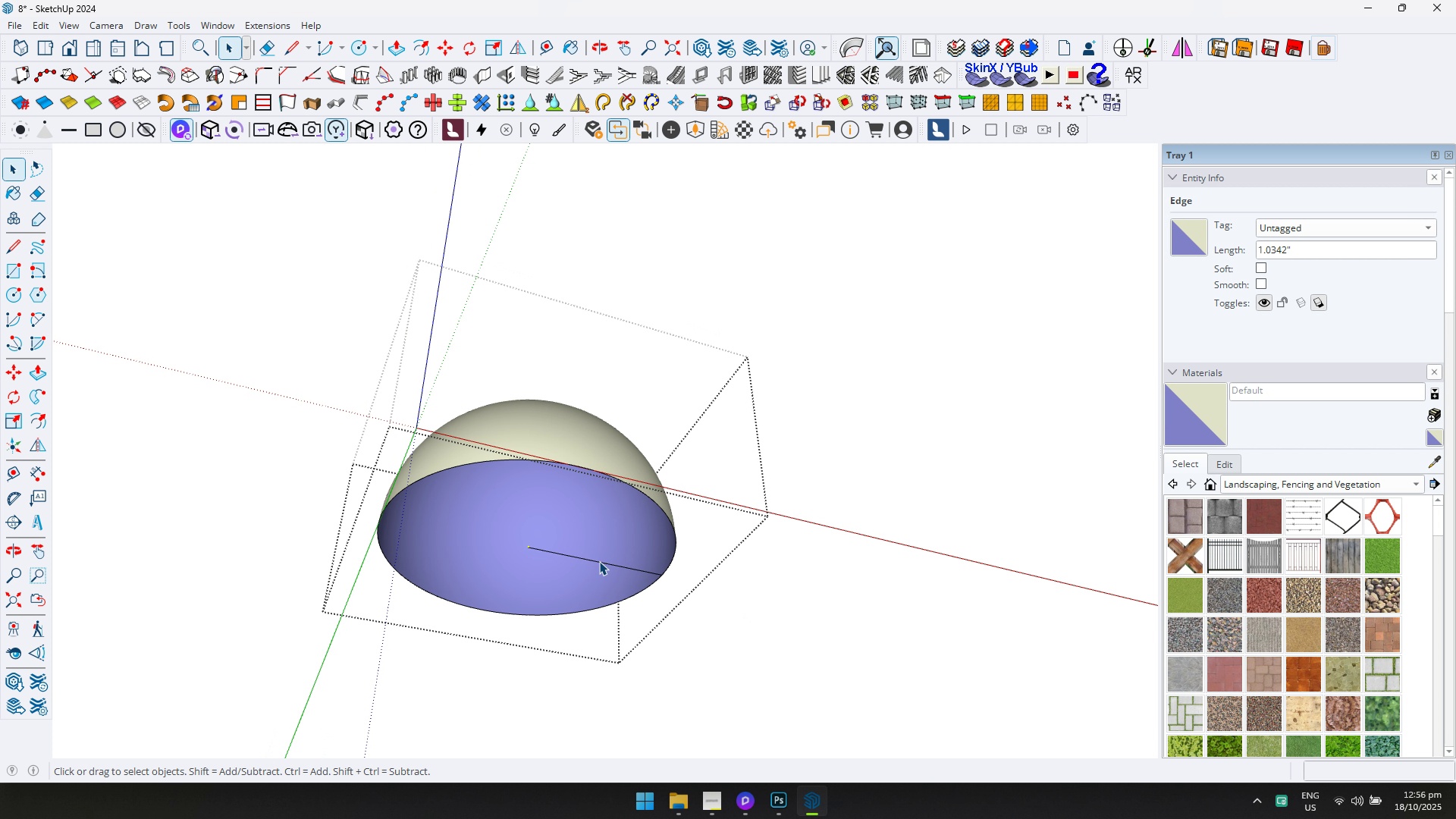 
key(Delete)
 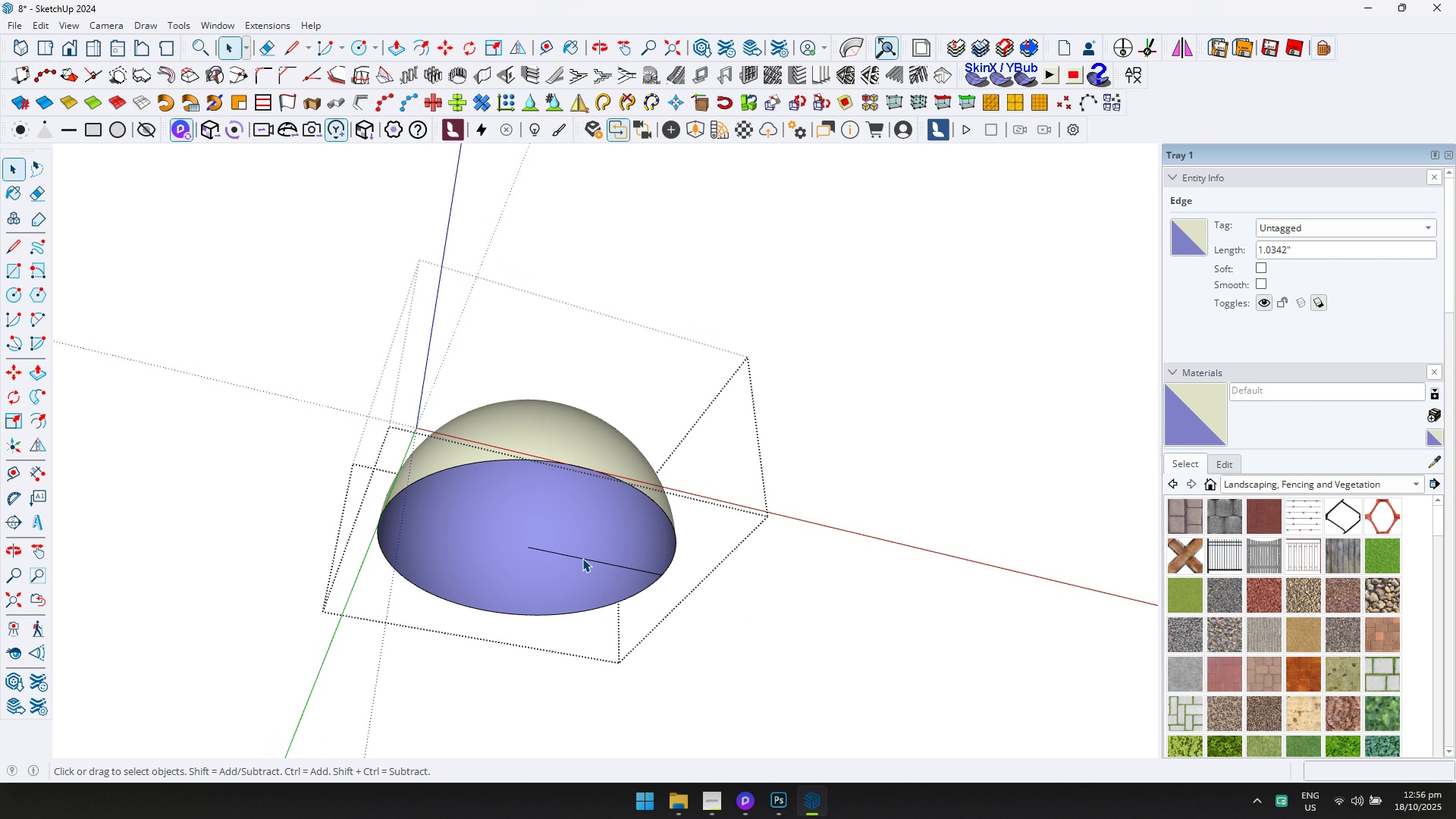 
left_click([582, 558])
 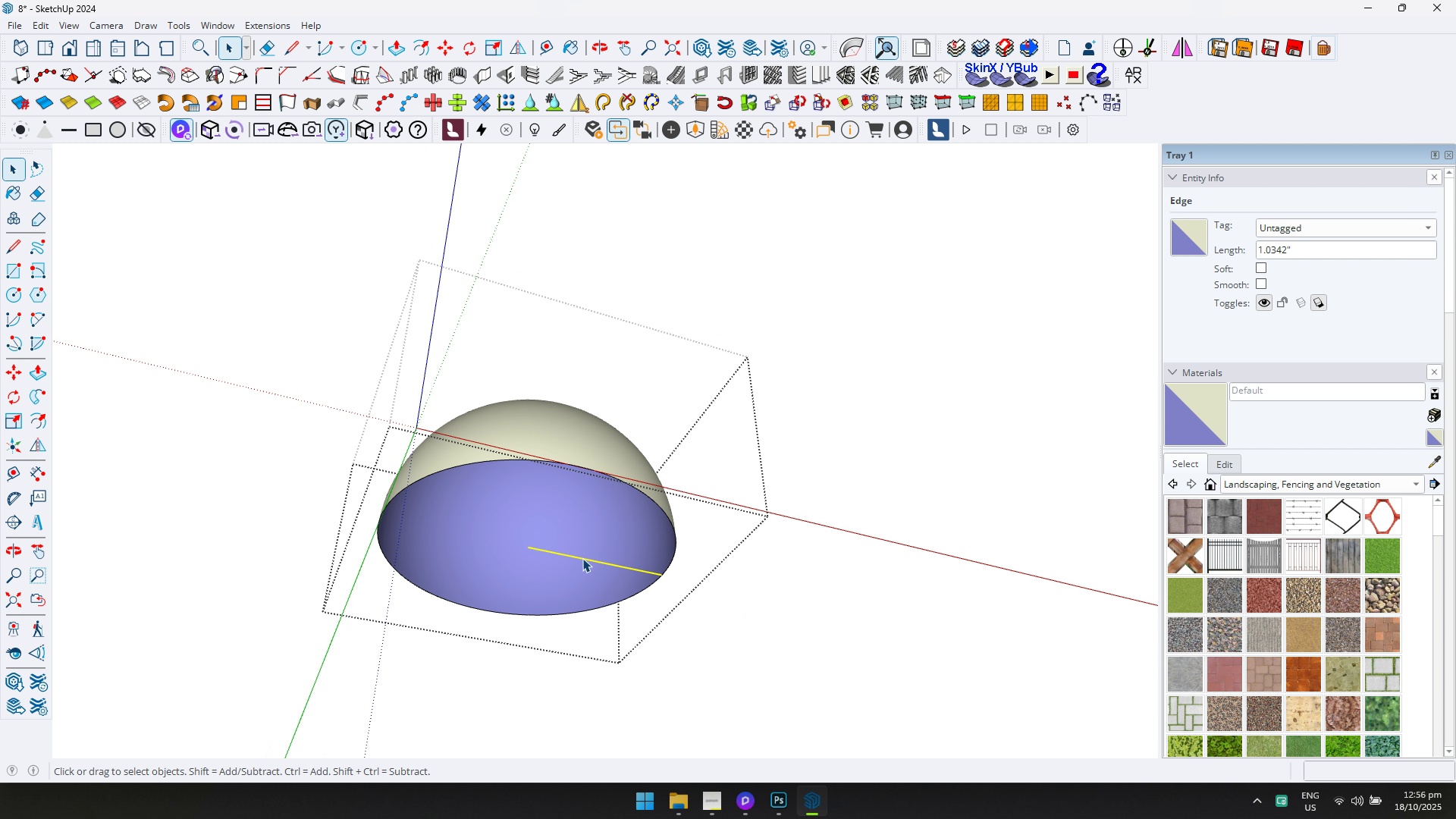 
key(Delete)
 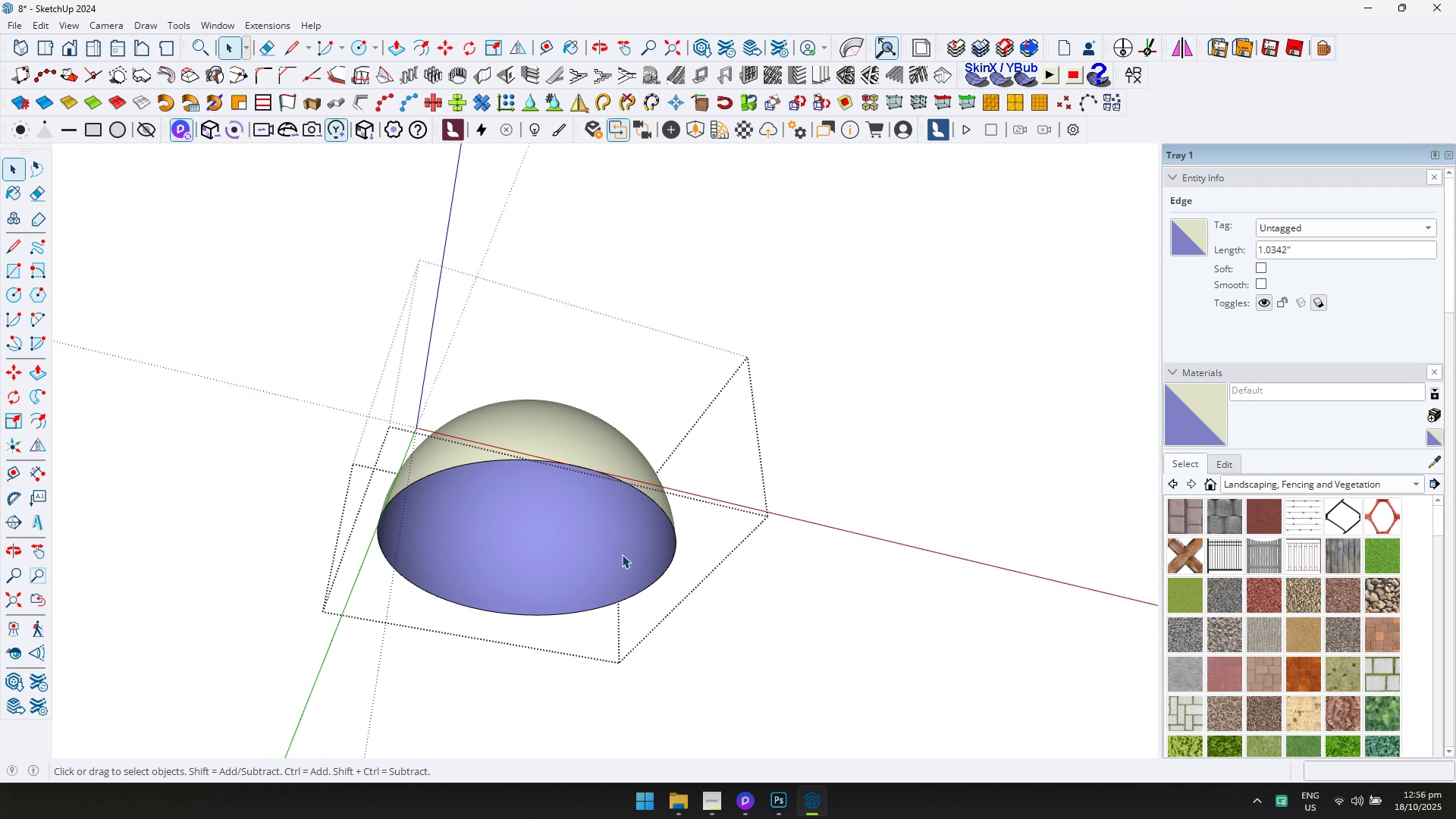 
scroll: coordinate [633, 551], scroll_direction: down, amount: 2.0
 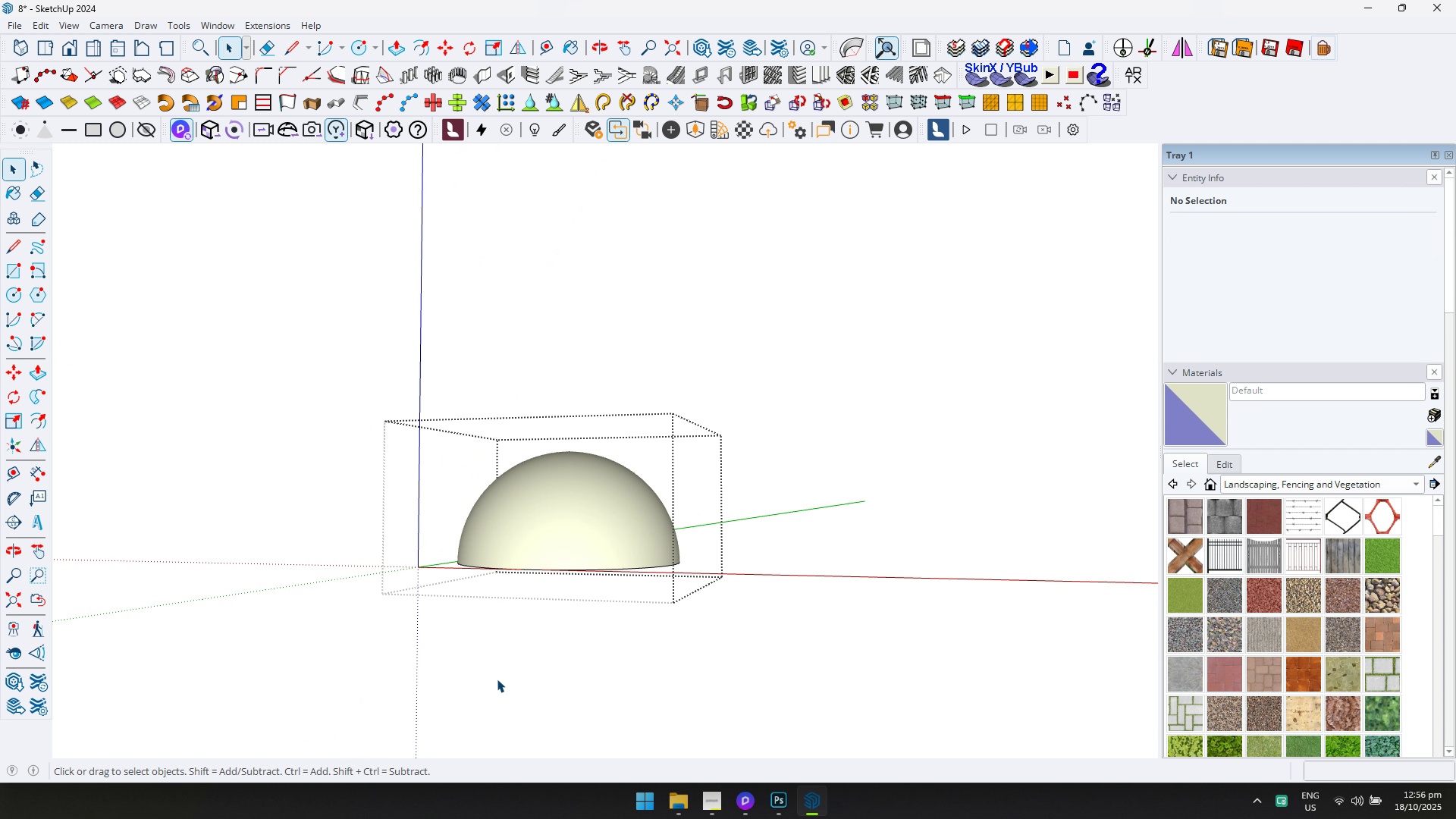 
key(Escape)
 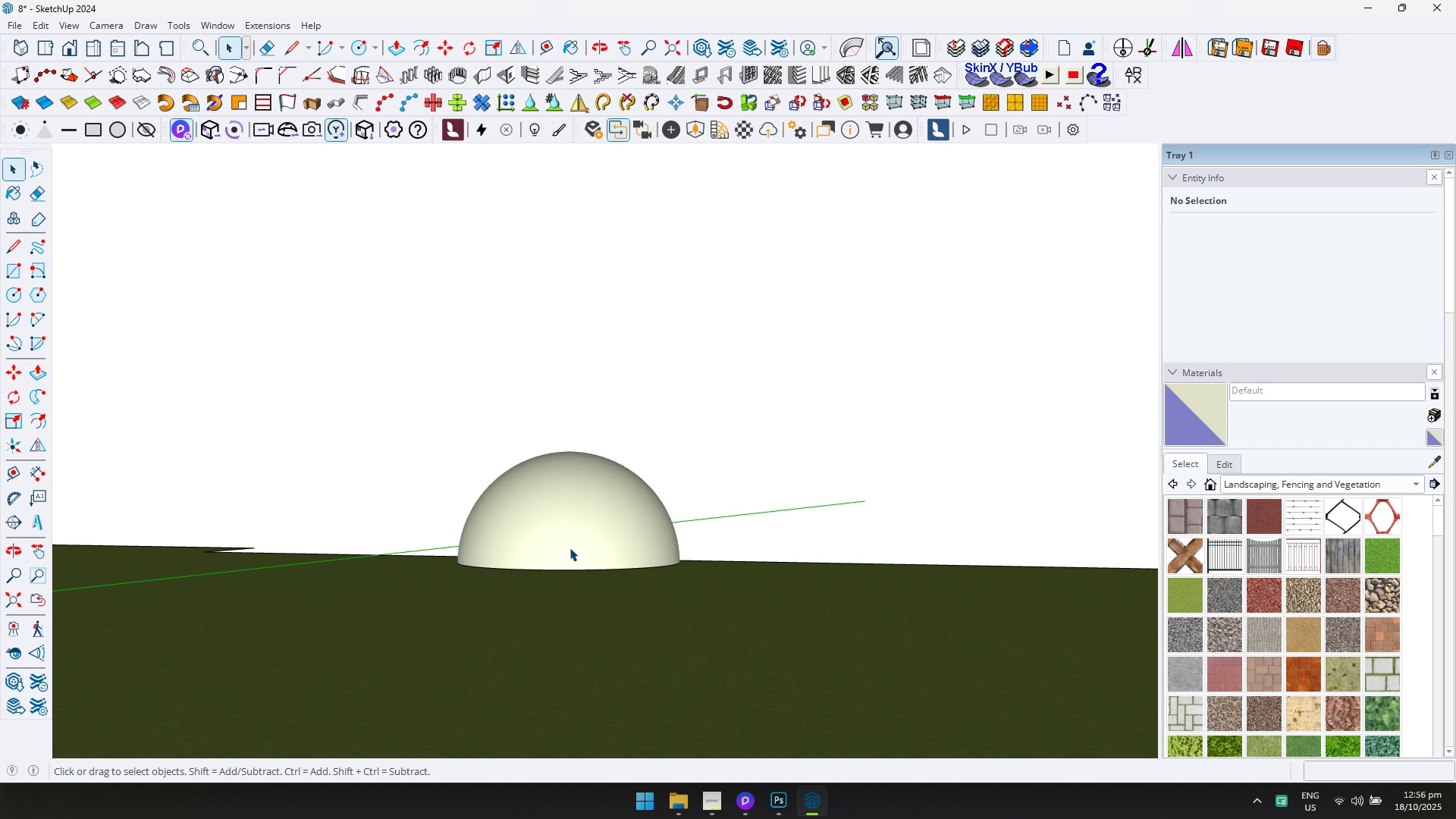 
left_click([570, 548])
 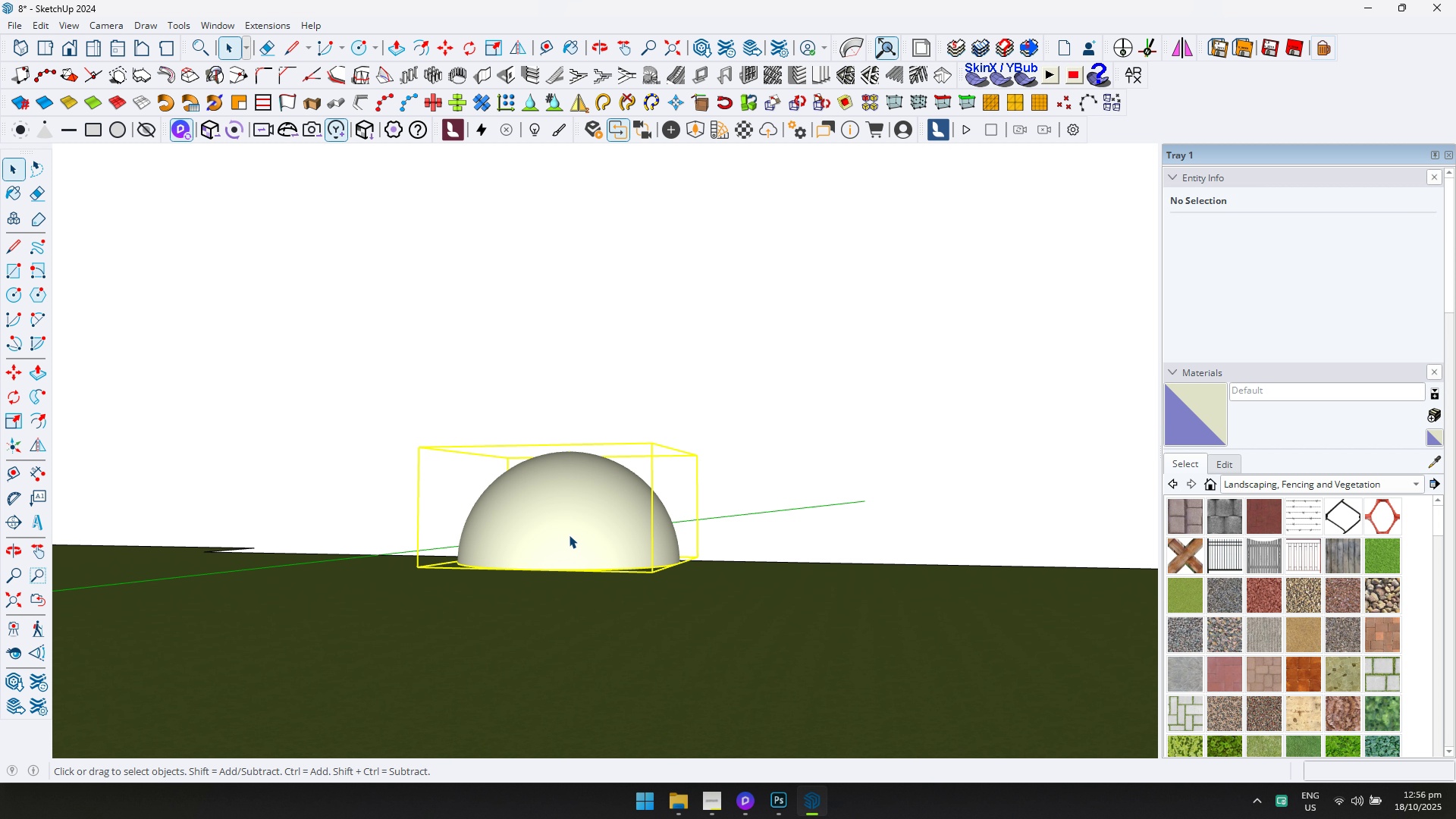 
scroll: coordinate [569, 535], scroll_direction: down, amount: 1.0
 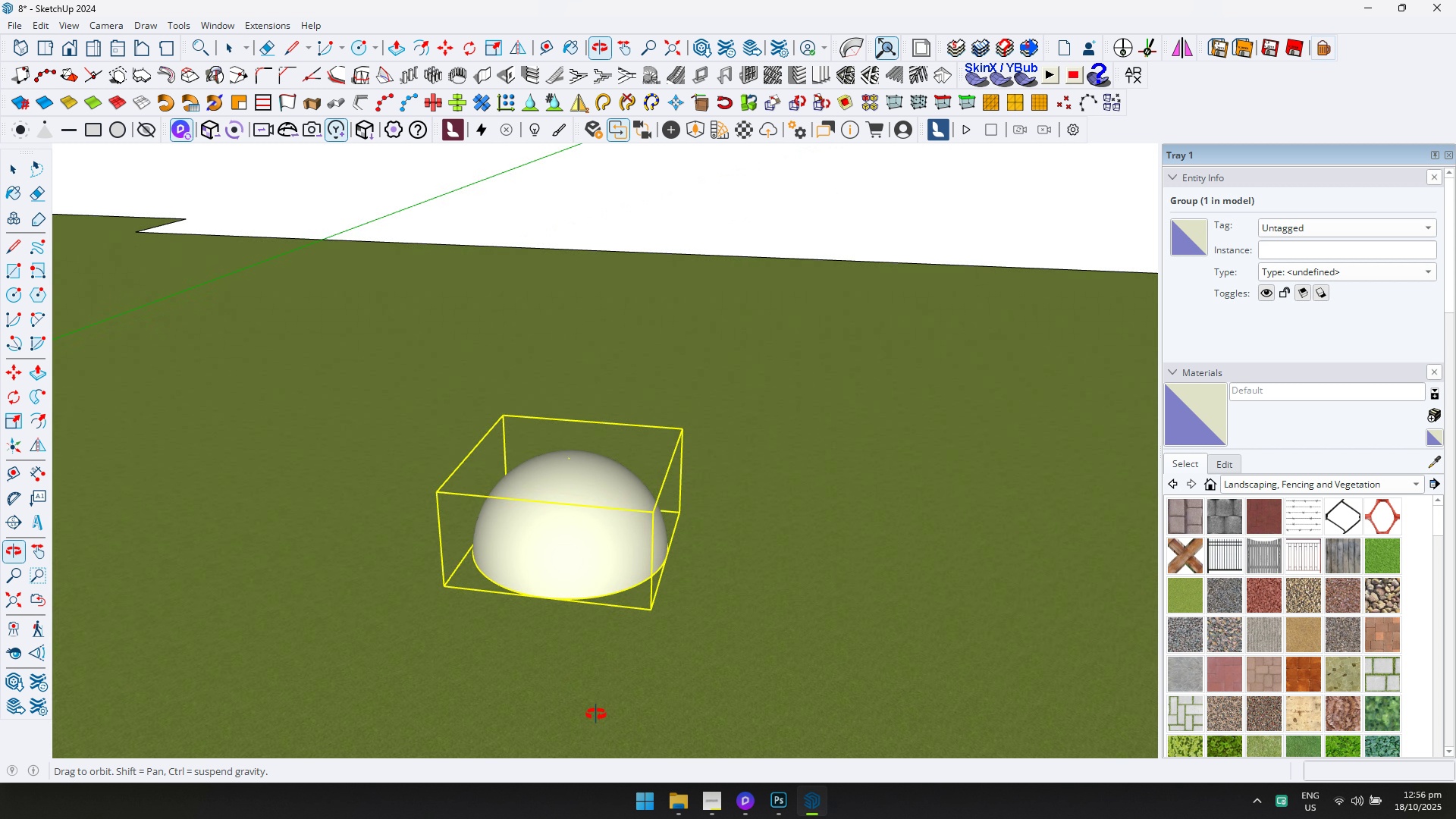 
type(mq)
 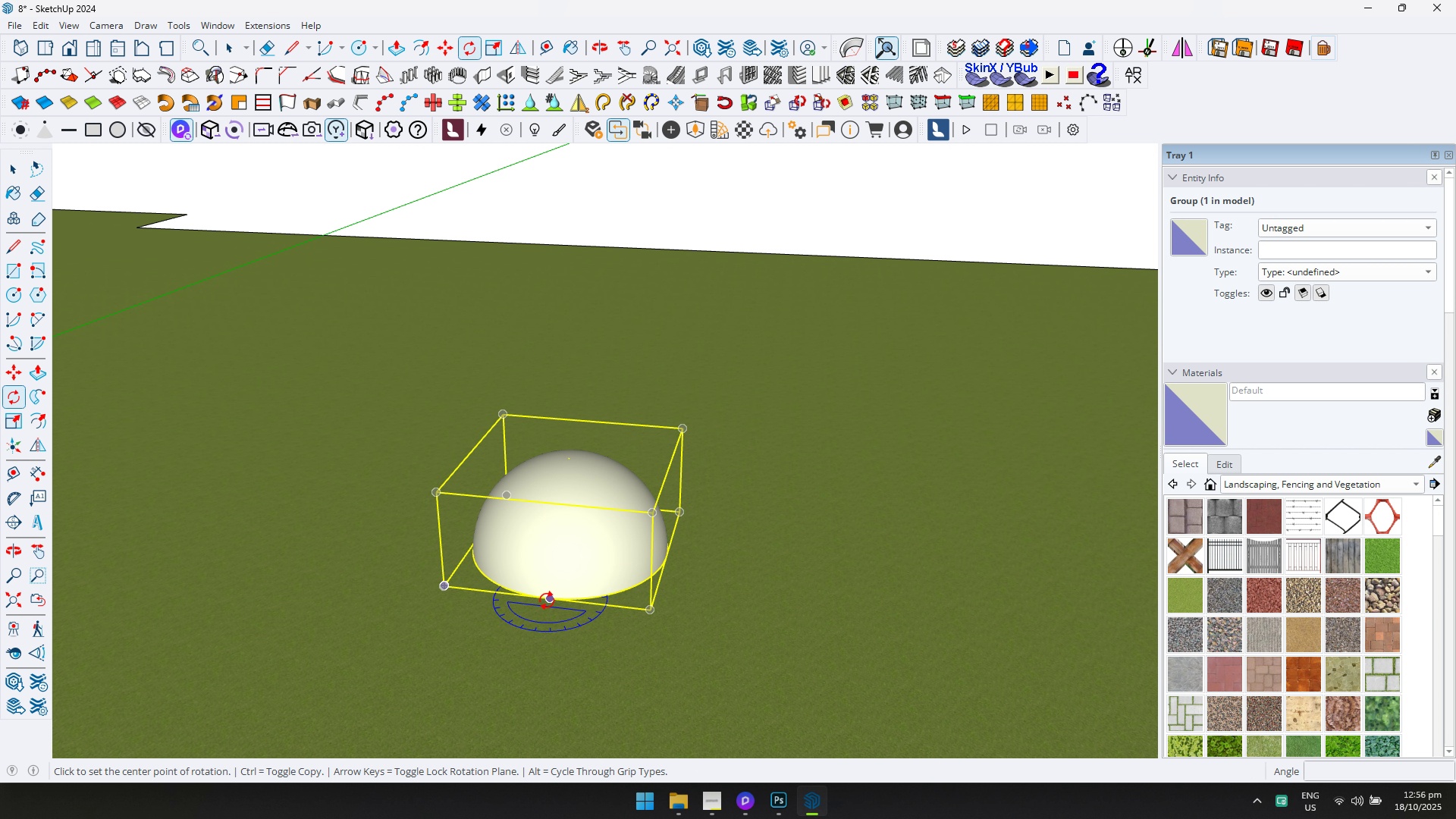 
key(ArrowLeft)
 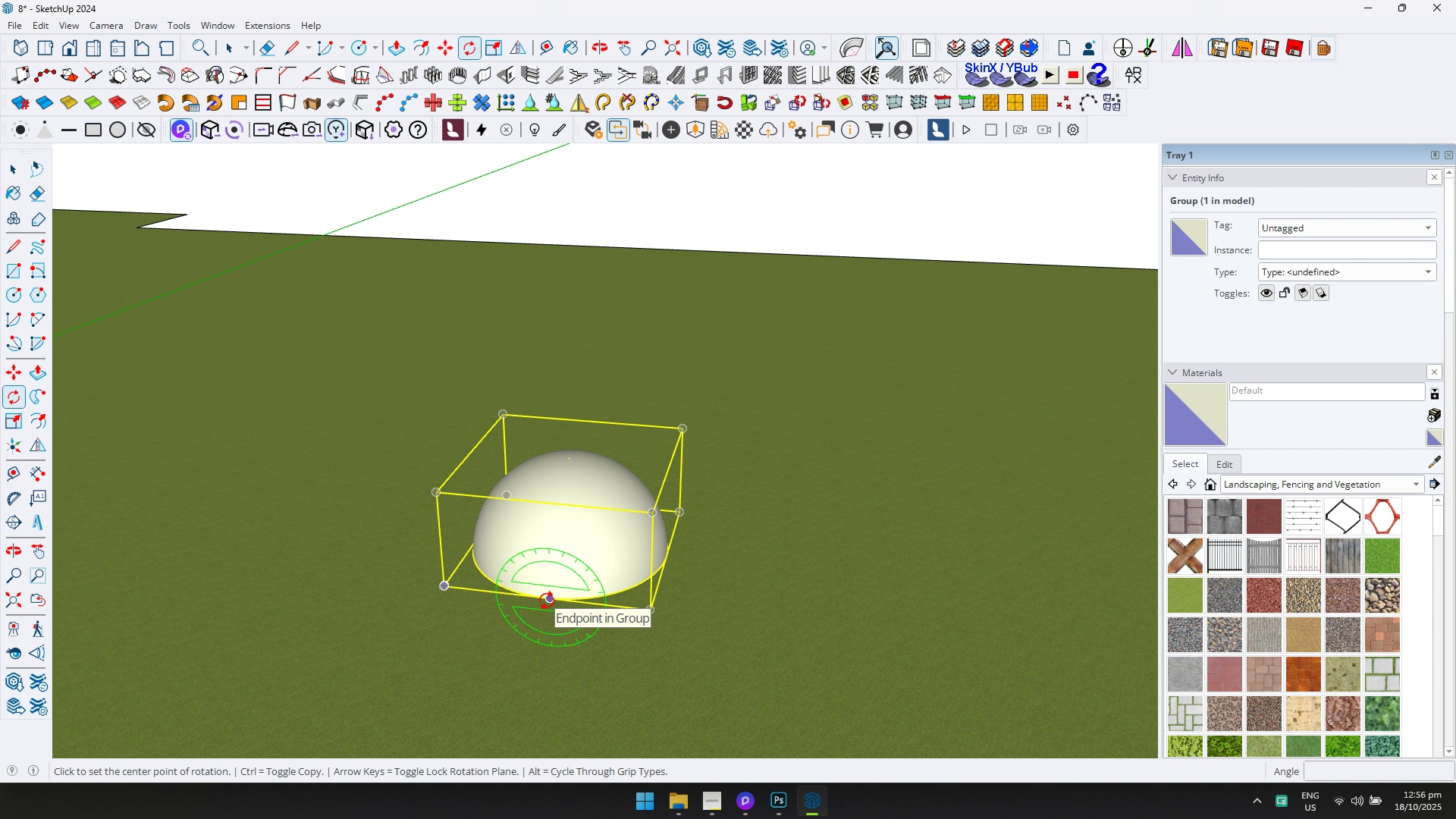 
key(ArrowRight)
 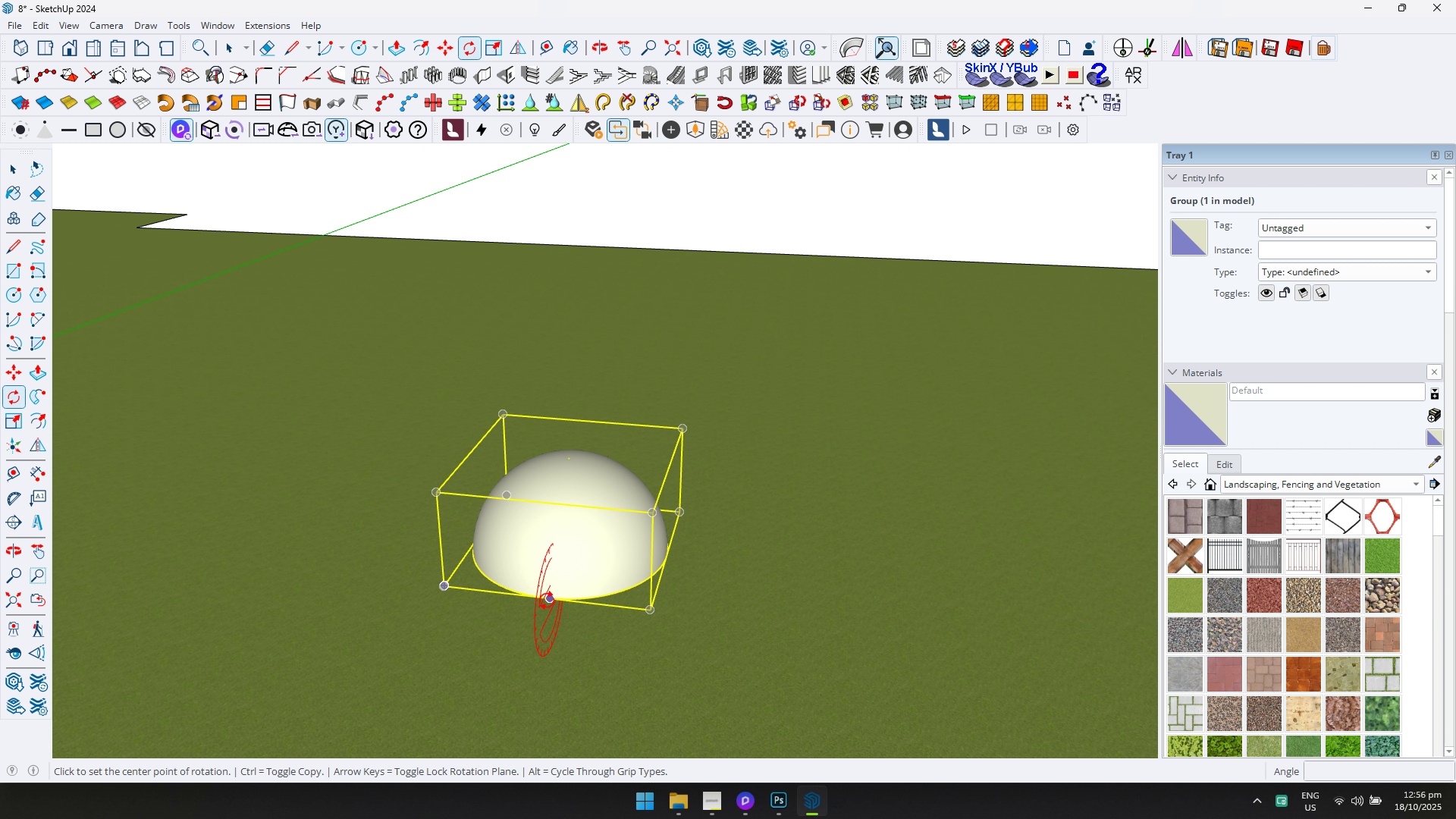 
key(ArrowLeft)
 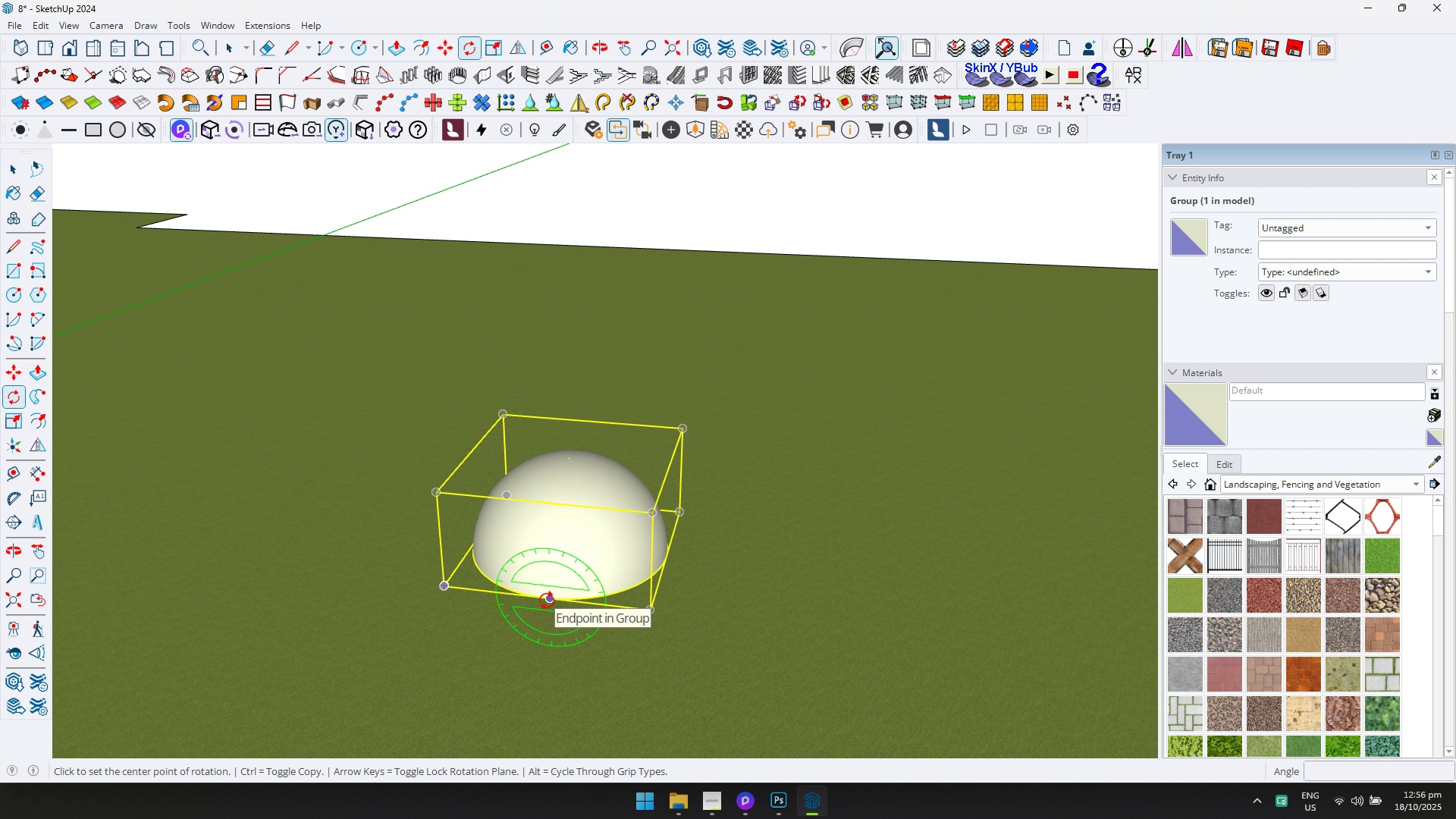 
left_click([547, 601])
 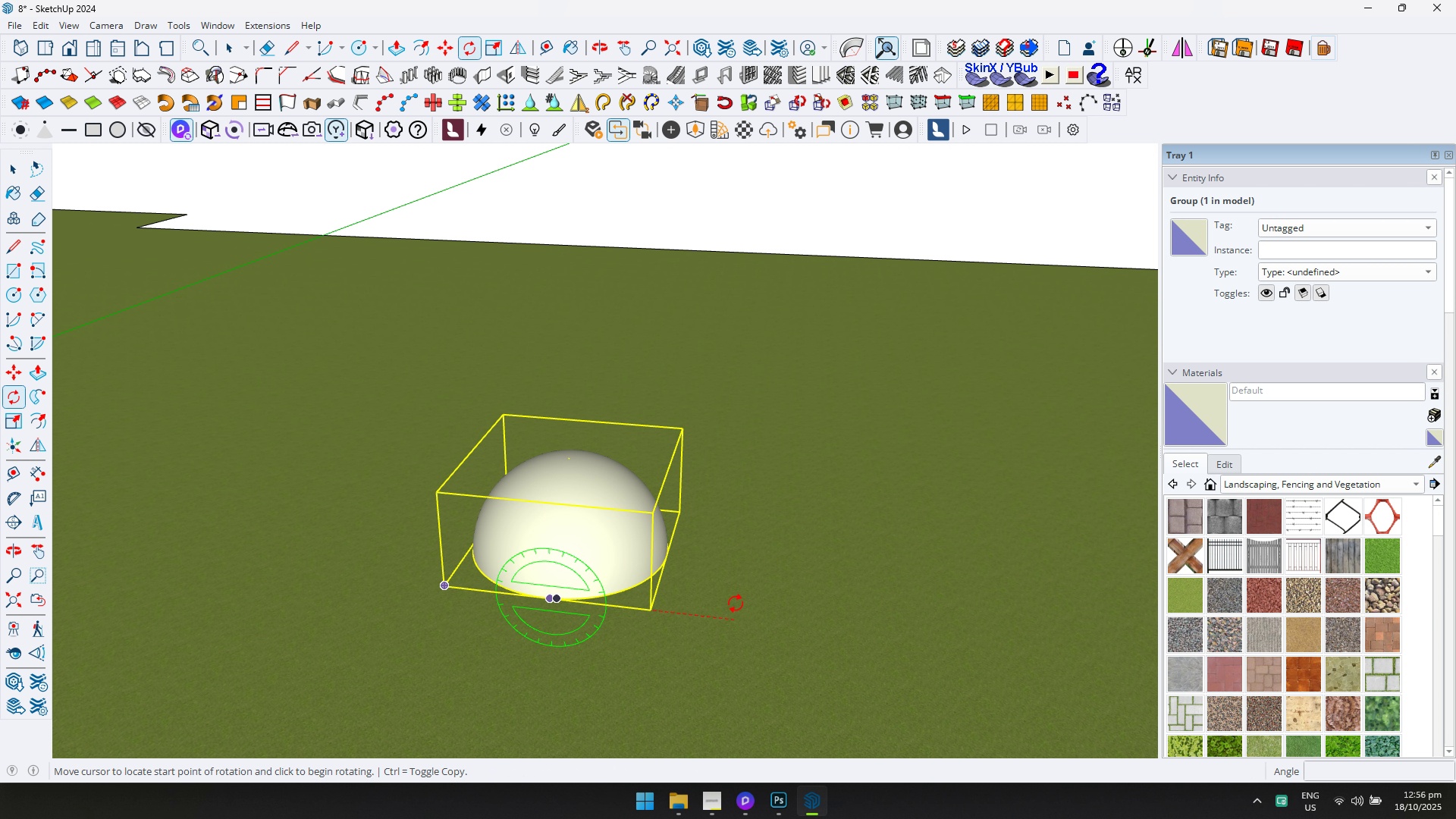 
left_click([736, 604])
 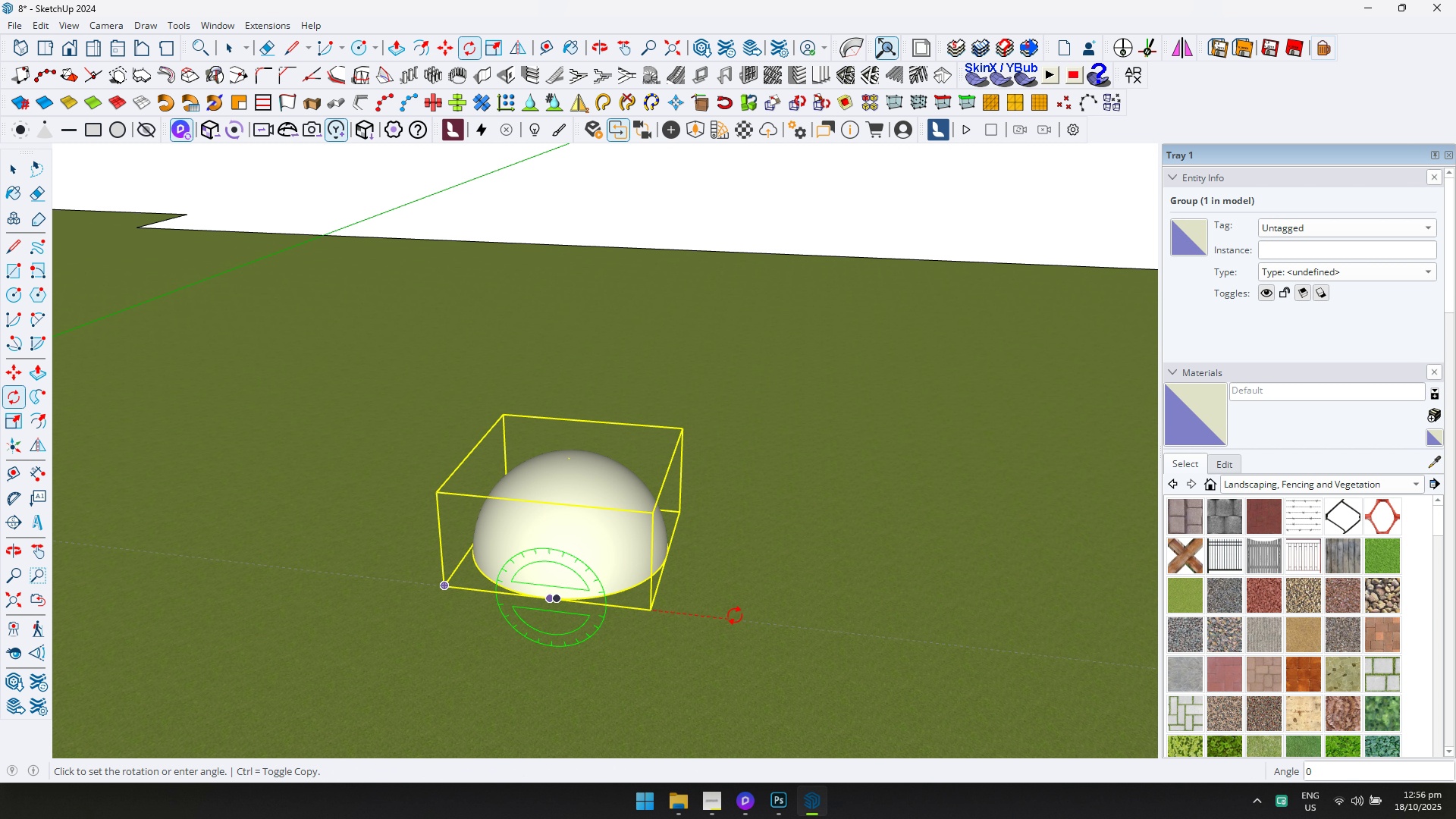 
key(Control+ControlLeft)
 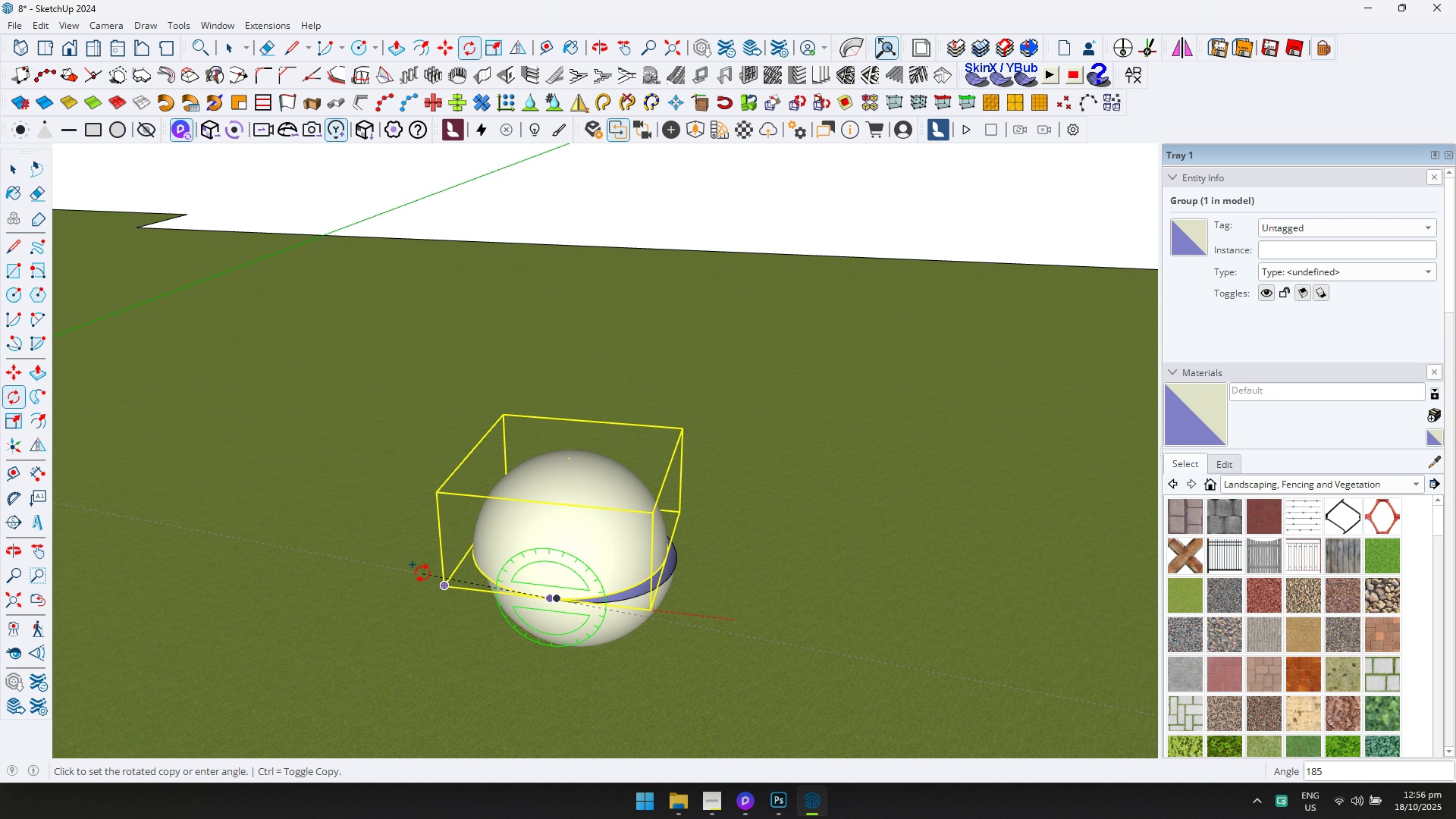 
left_click([422, 579])
 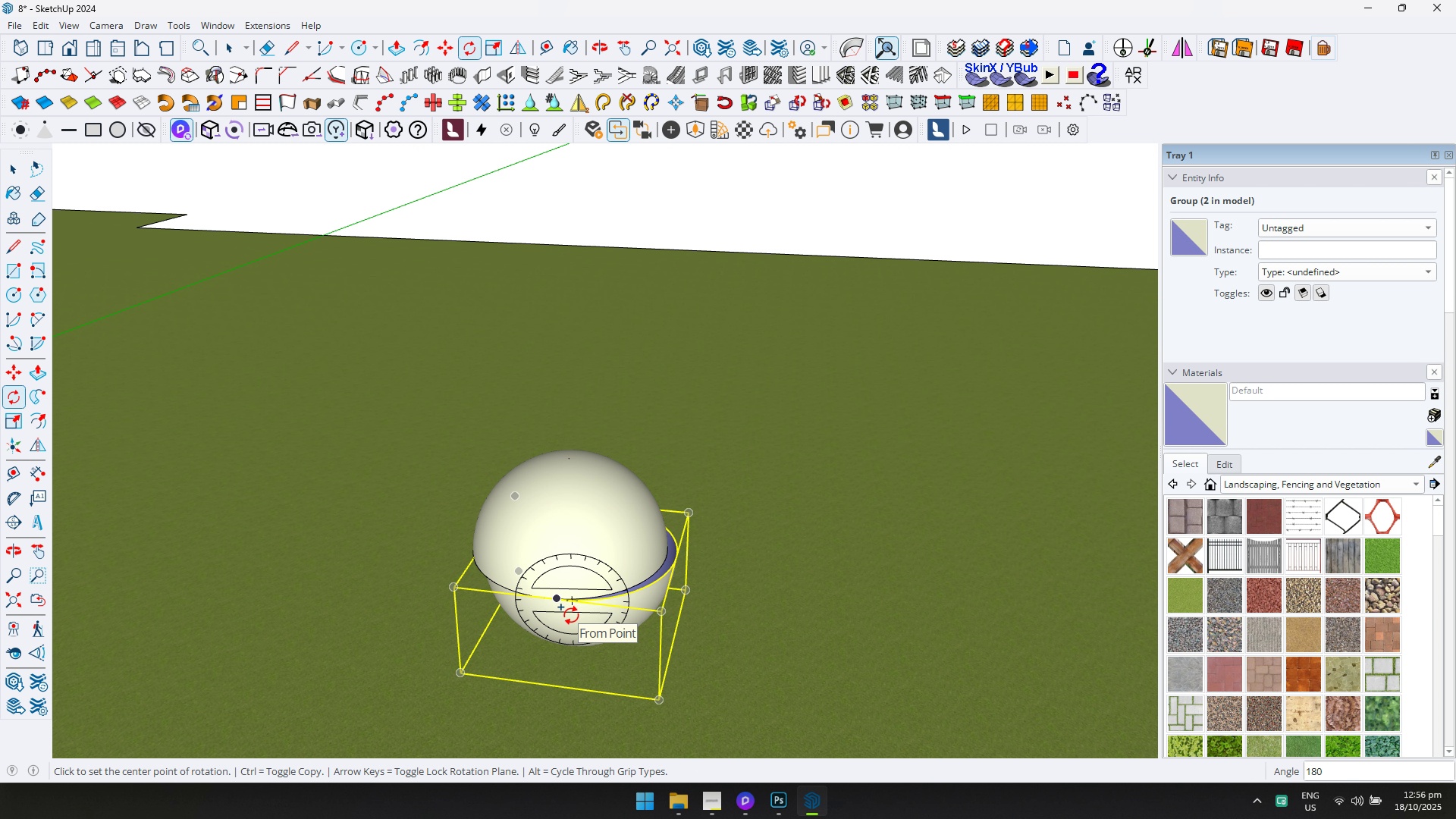 
key(M)
 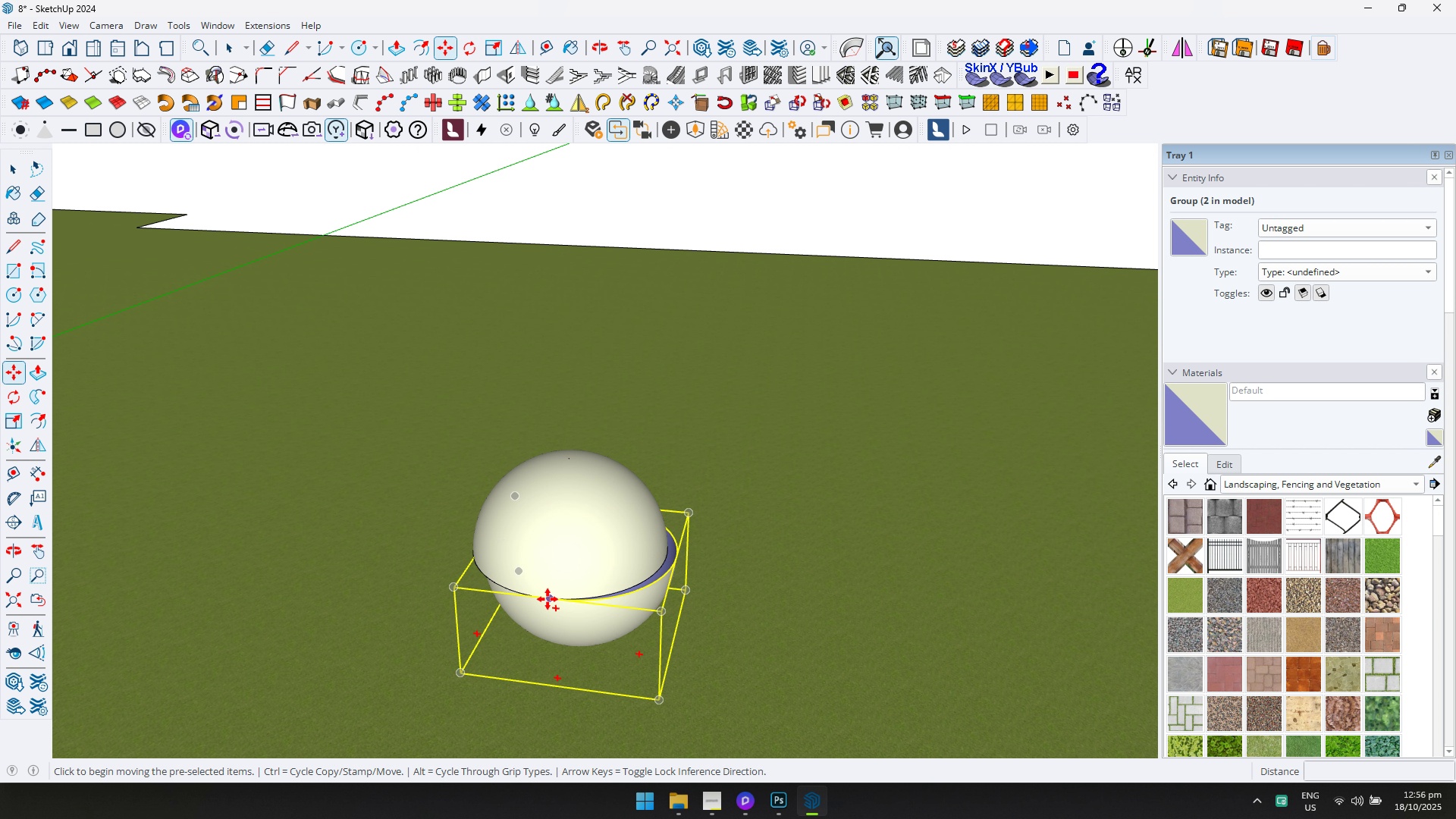 
scroll: coordinate [555, 600], scroll_direction: up, amount: 5.0
 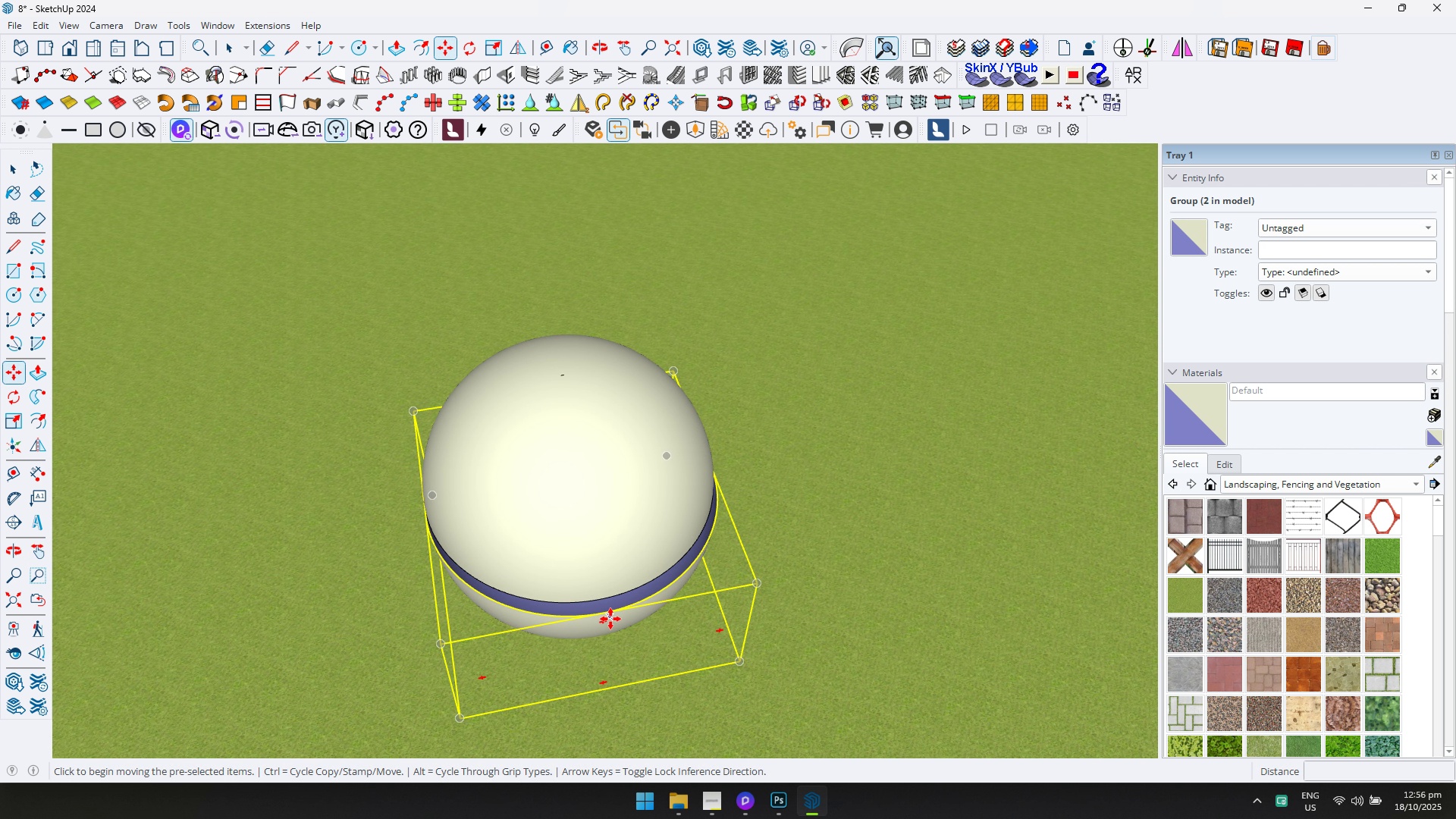 
left_click([603, 611])
 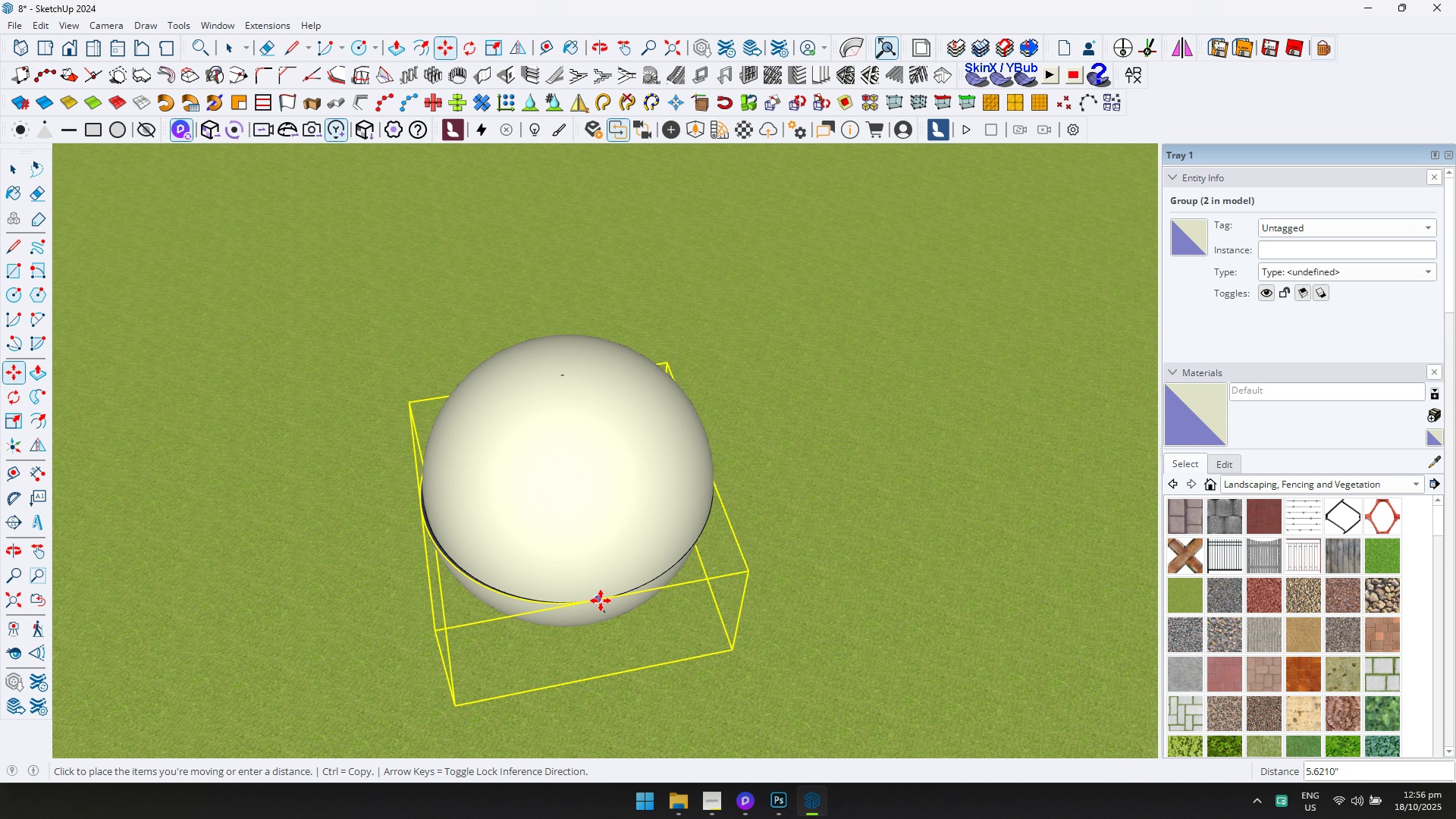 
key(ArrowLeft)
 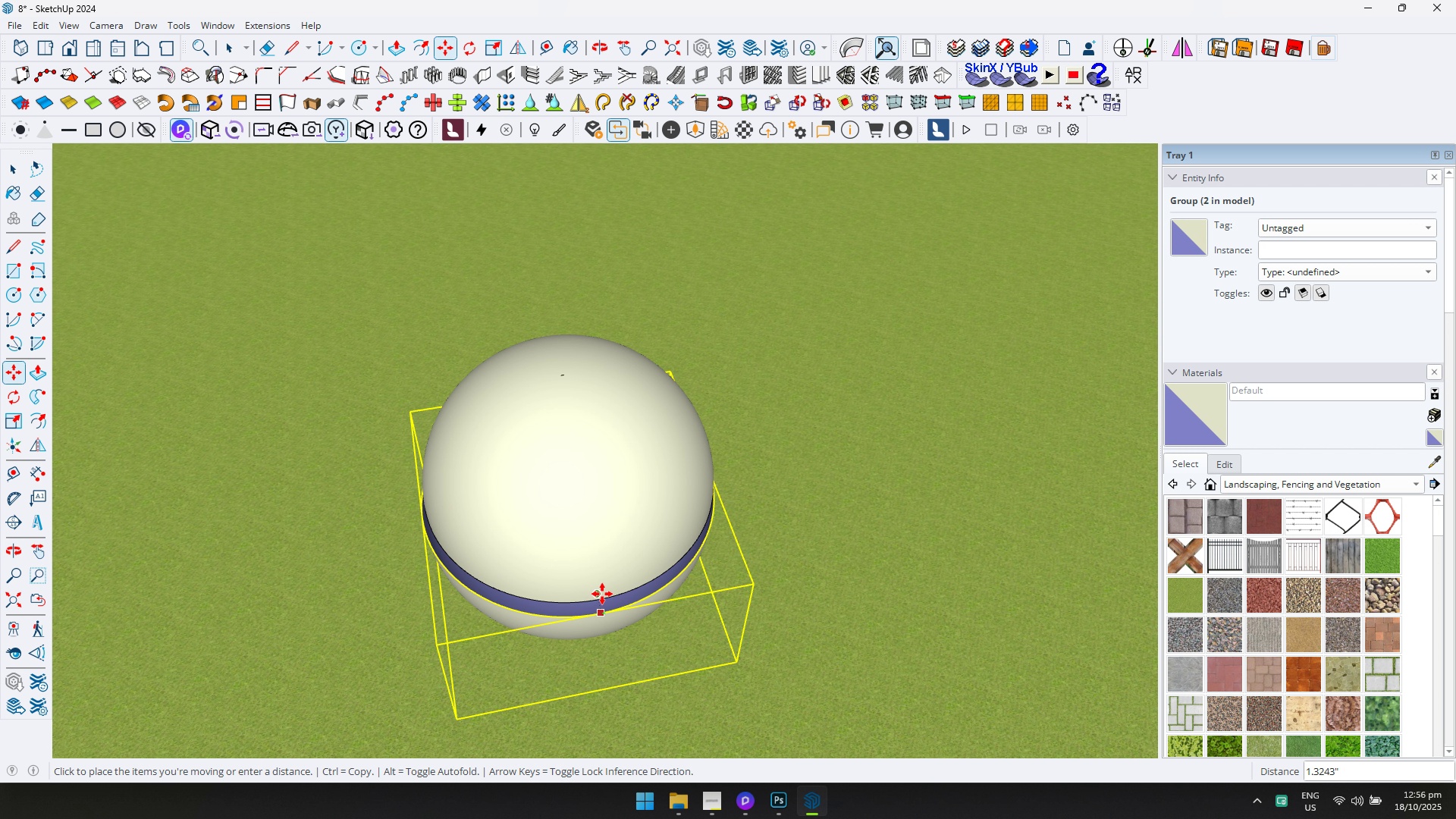 
key(ArrowRight)
 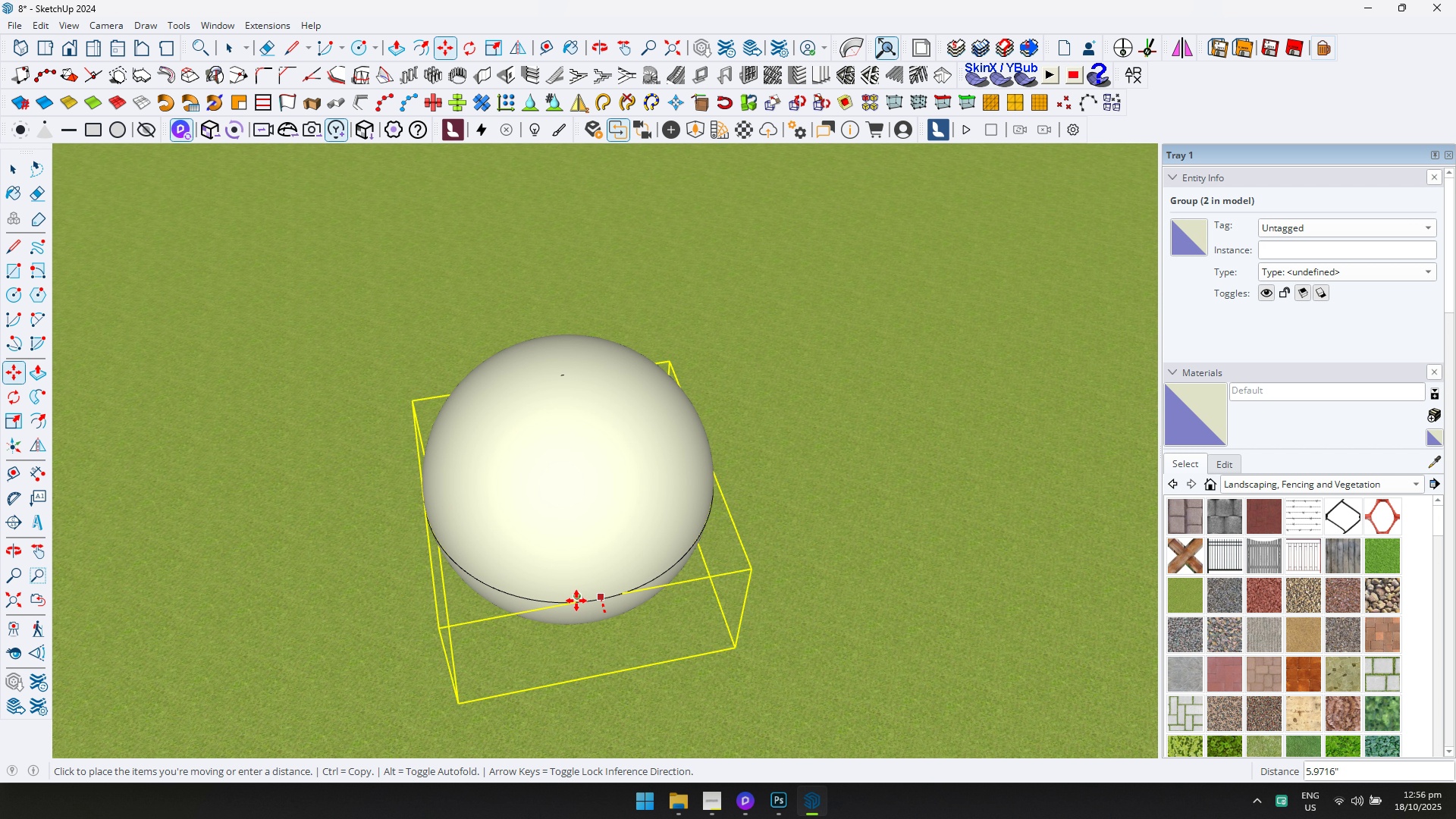 
scroll: coordinate [614, 602], scroll_direction: up, amount: 6.0
 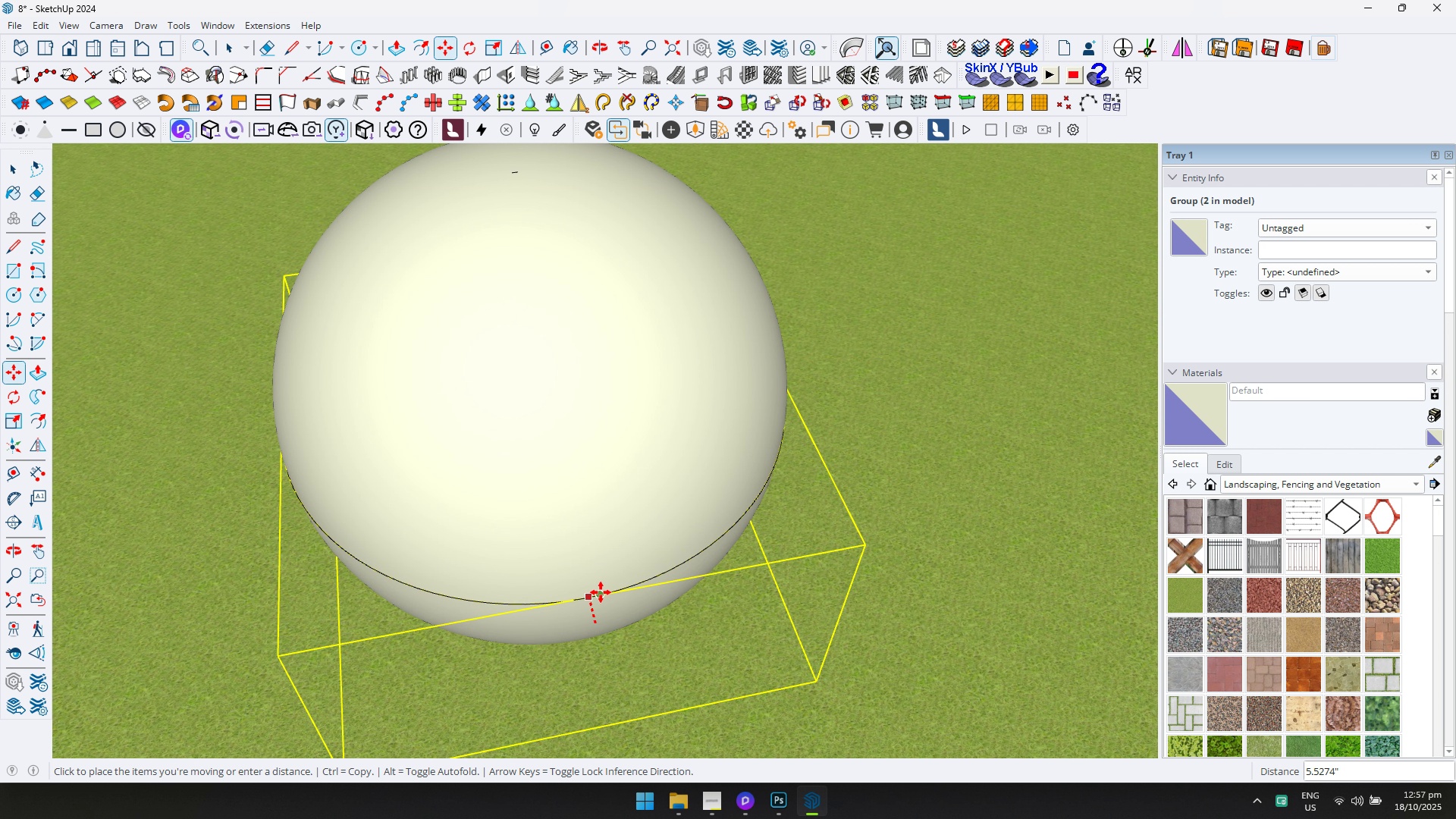 
left_click([601, 592])
 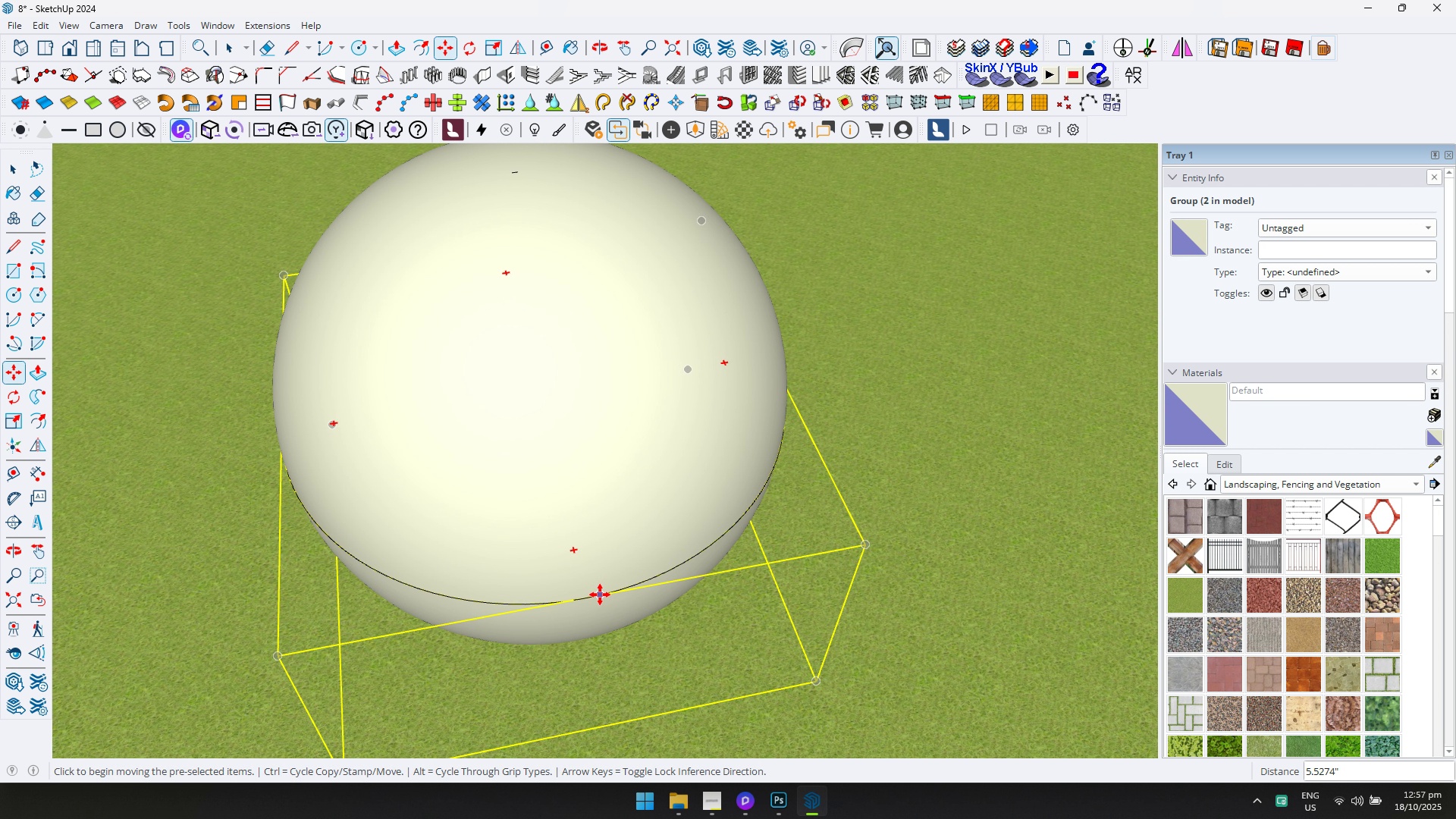 
scroll: coordinate [716, 598], scroll_direction: down, amount: 5.0
 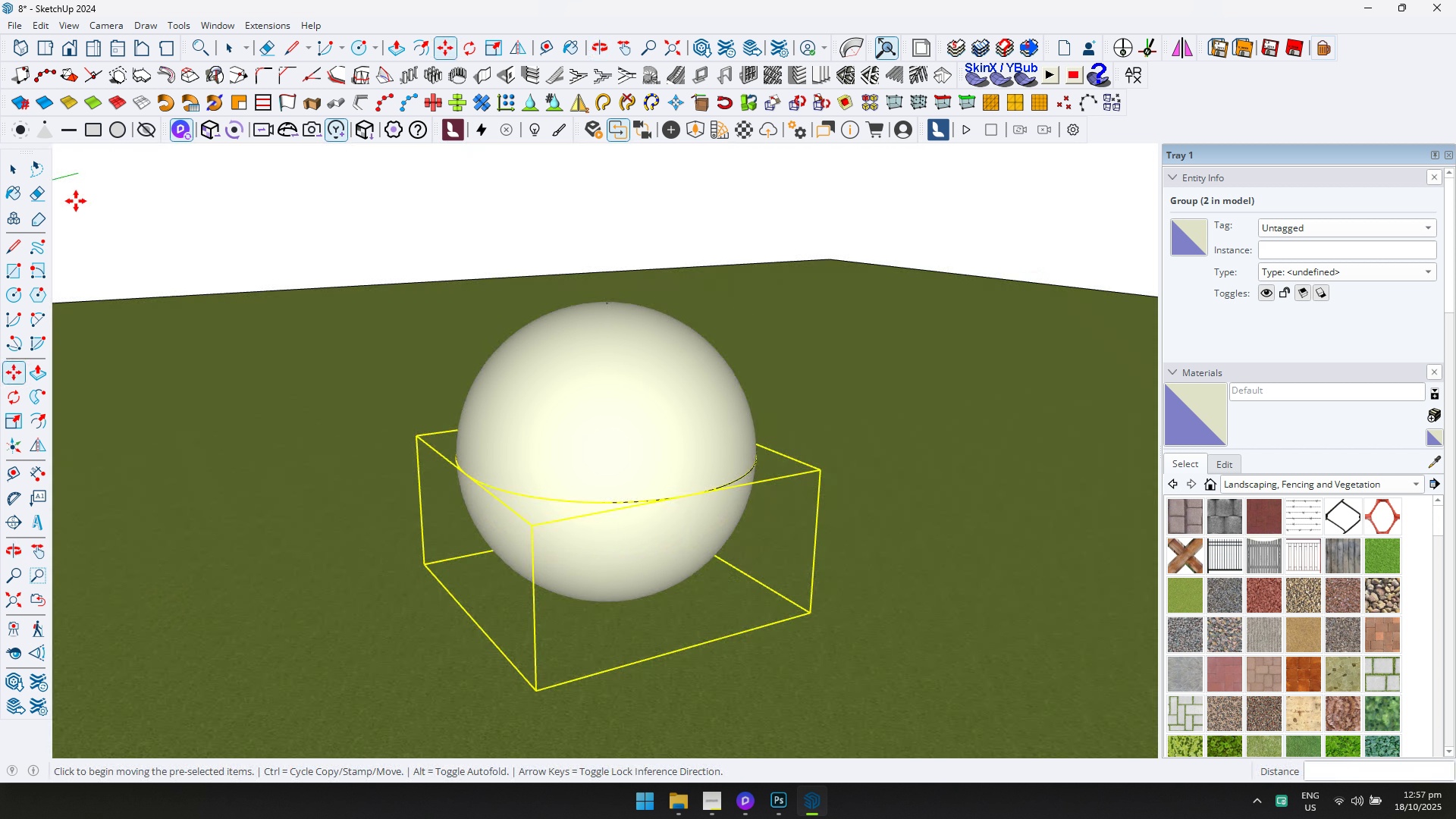 
double_click([23, 174])
 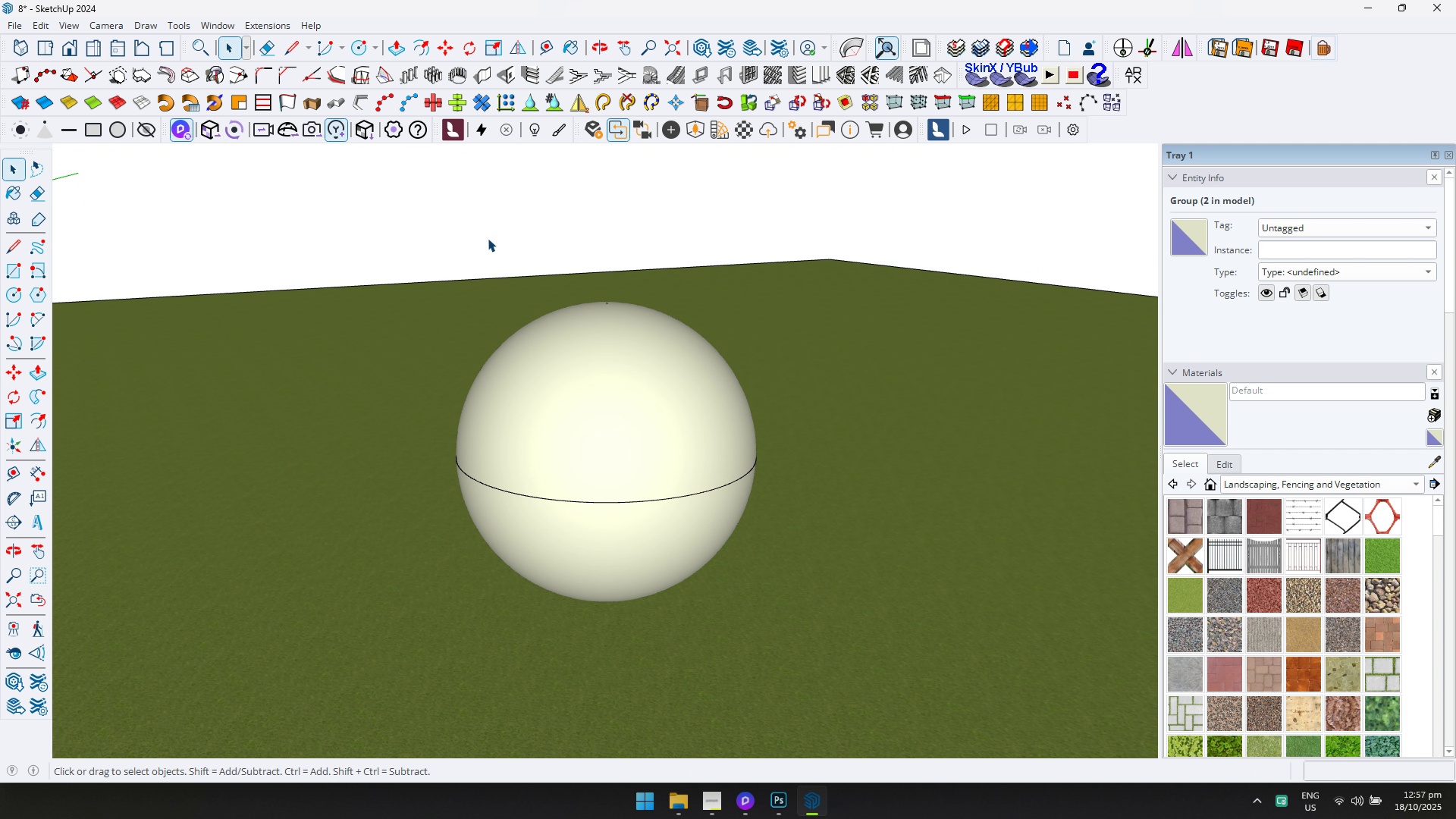 
scroll: coordinate [720, 551], scroll_direction: up, amount: 1.0
 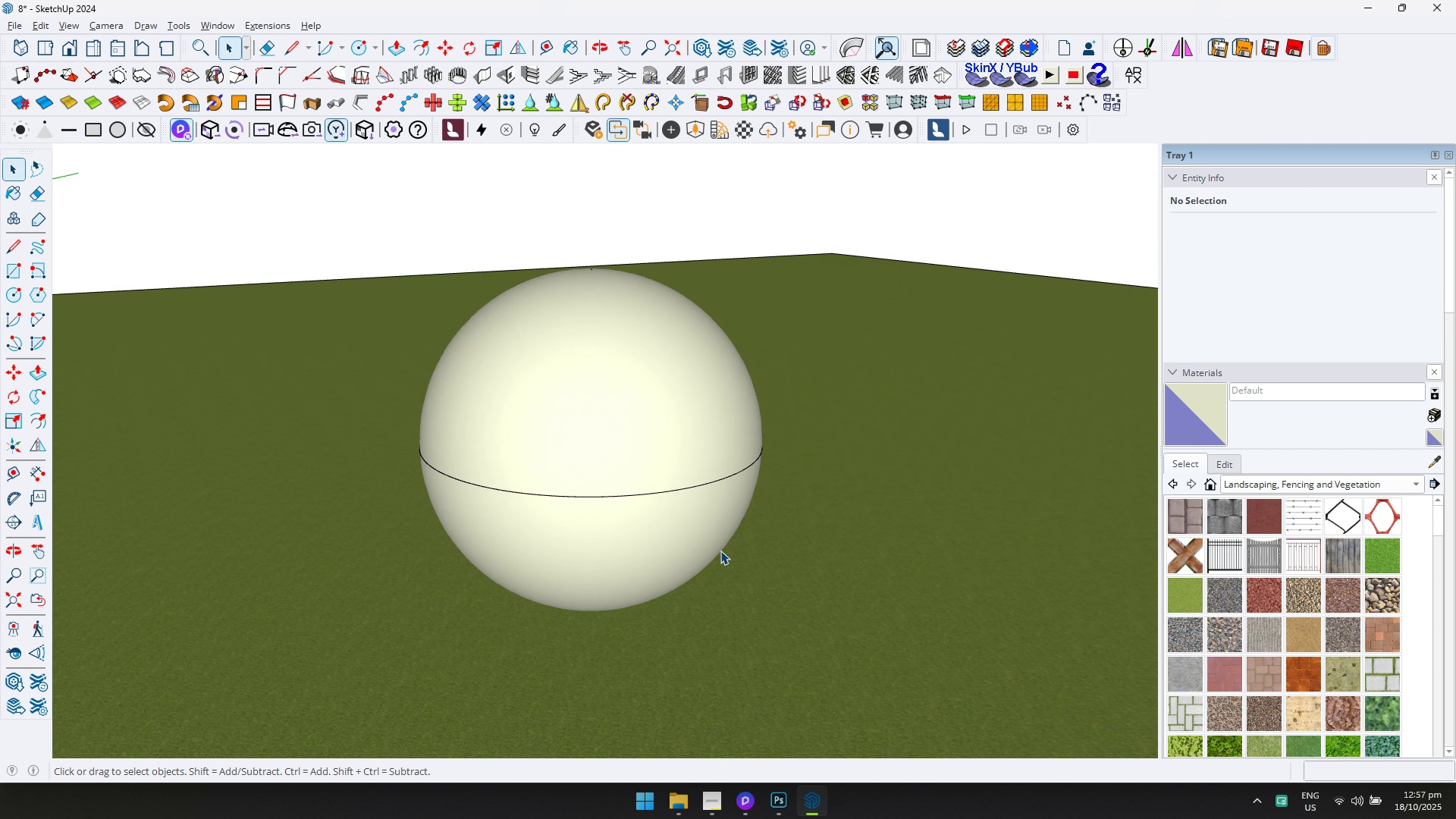 
key(Alt+Tab)